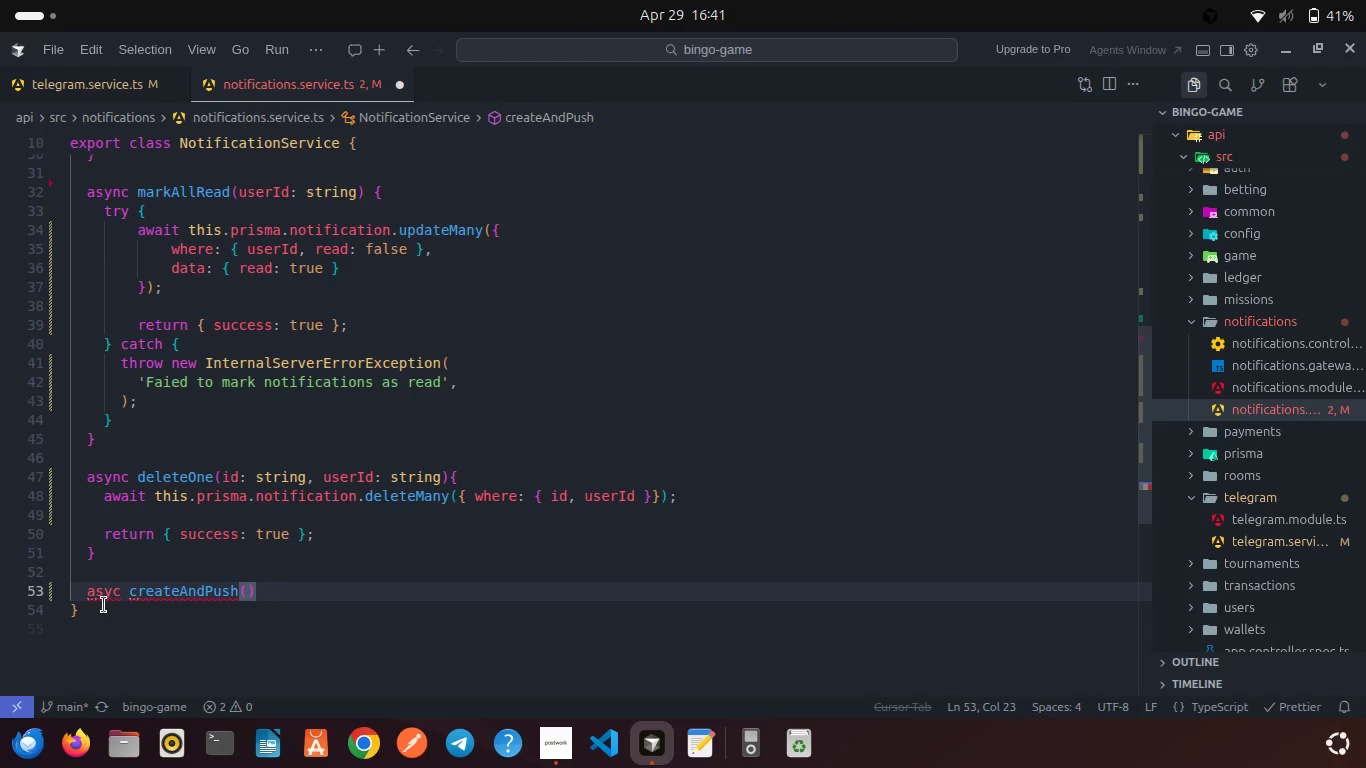 
key(Enter)
 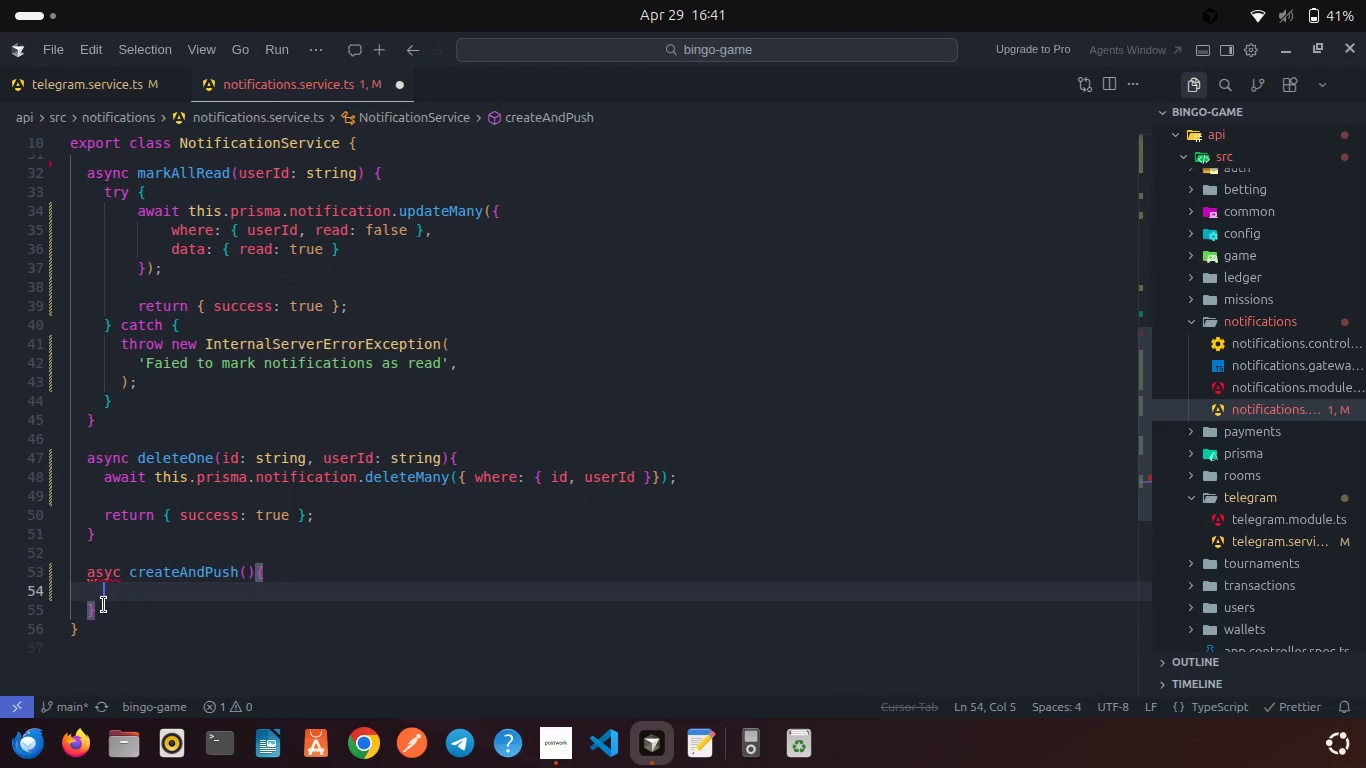 
wait(8.26)
 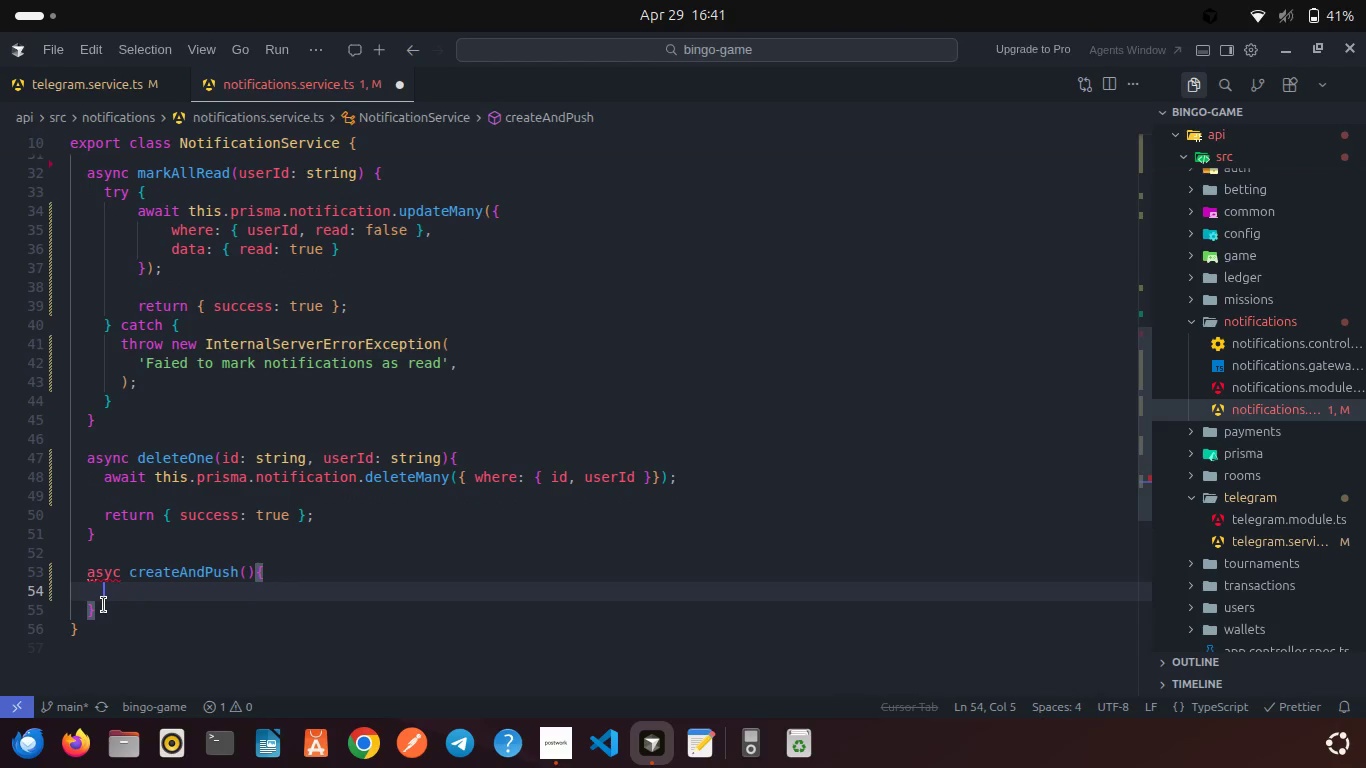 
scroll: coordinate [118, 582], scroll_direction: up, amount: 10.0
 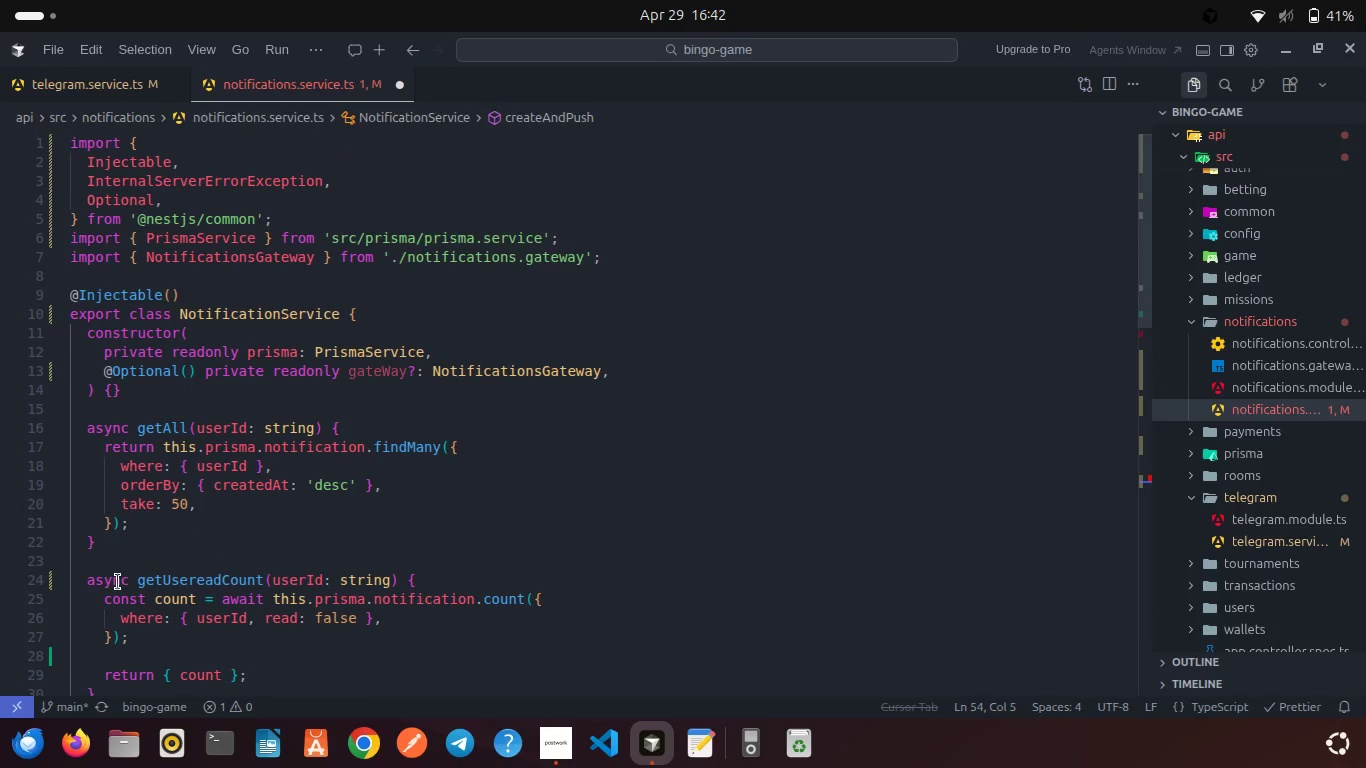 
scroll: coordinate [118, 582], scroll_direction: down, amount: 9.0
 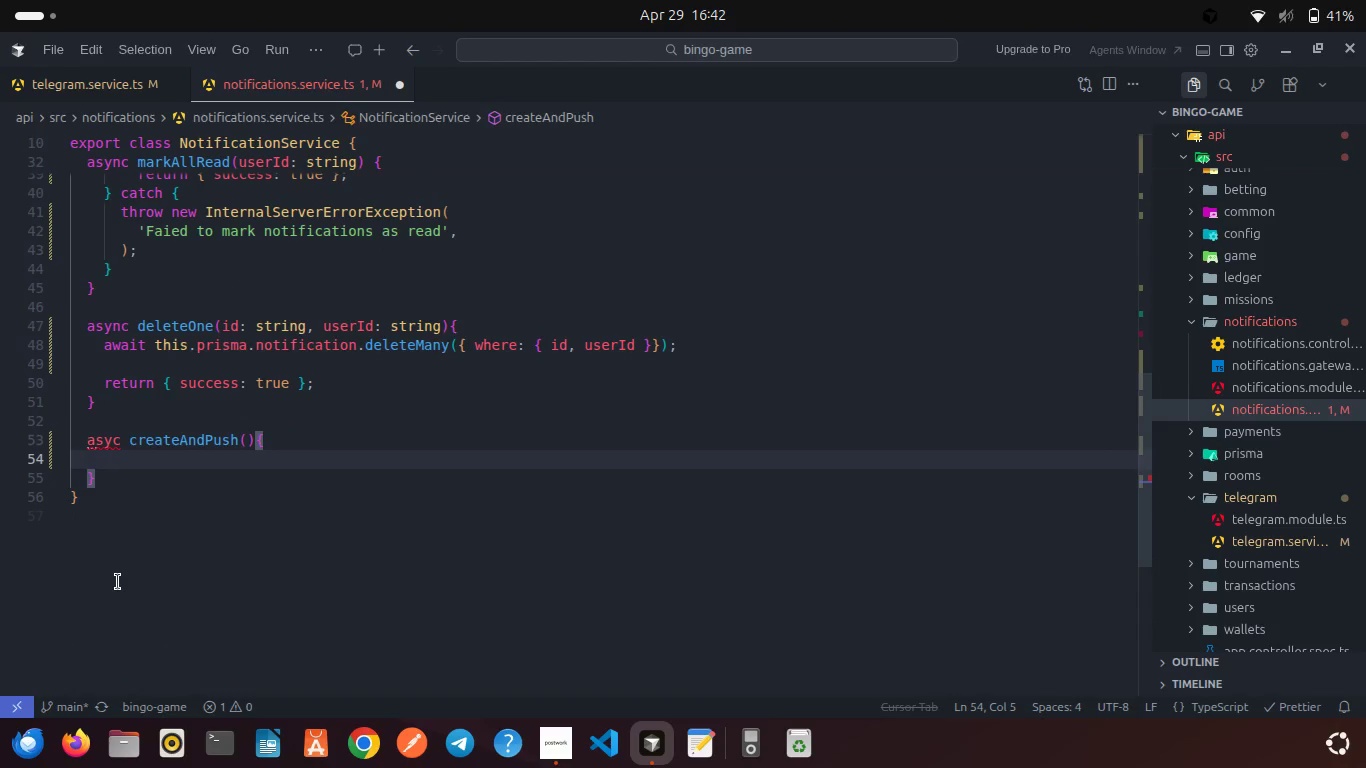 
scroll: coordinate [118, 582], scroll_direction: up, amount: 6.0
 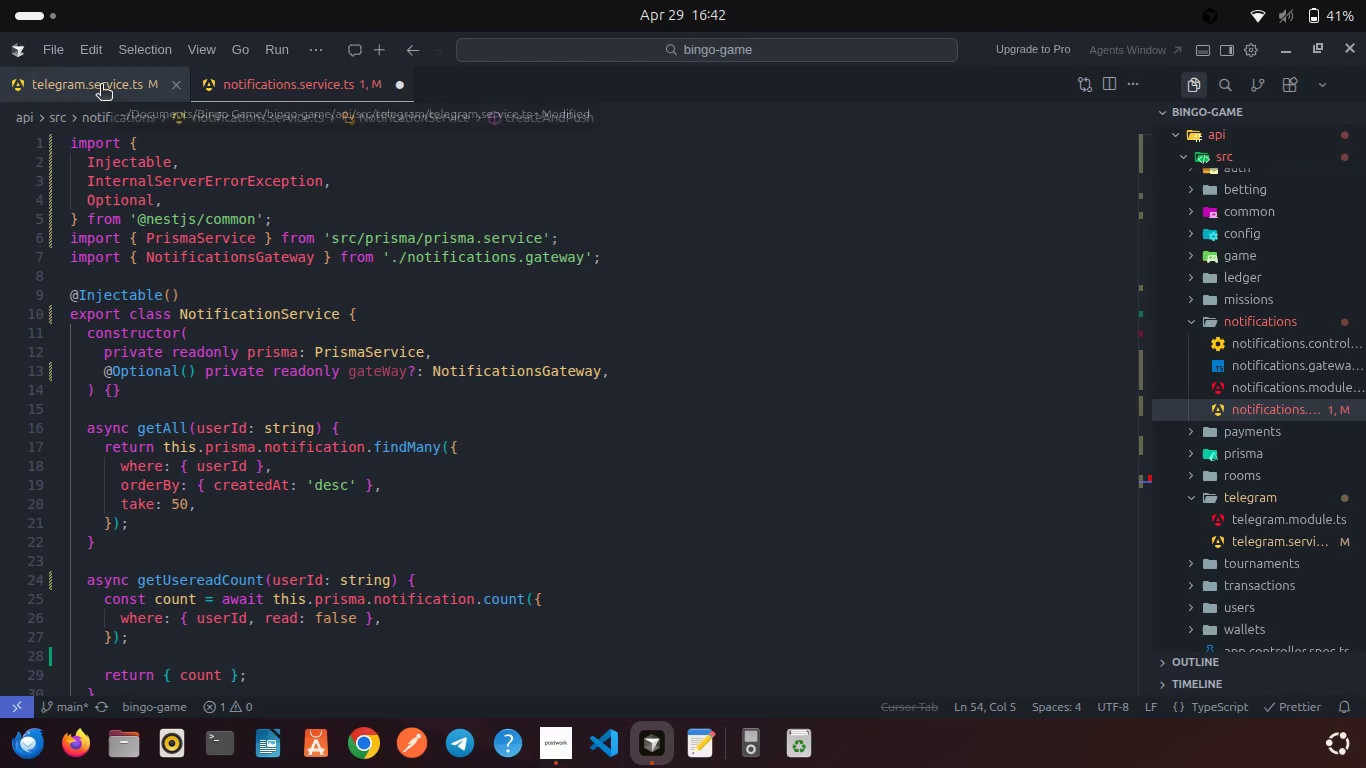 
left_click([92, 88])
 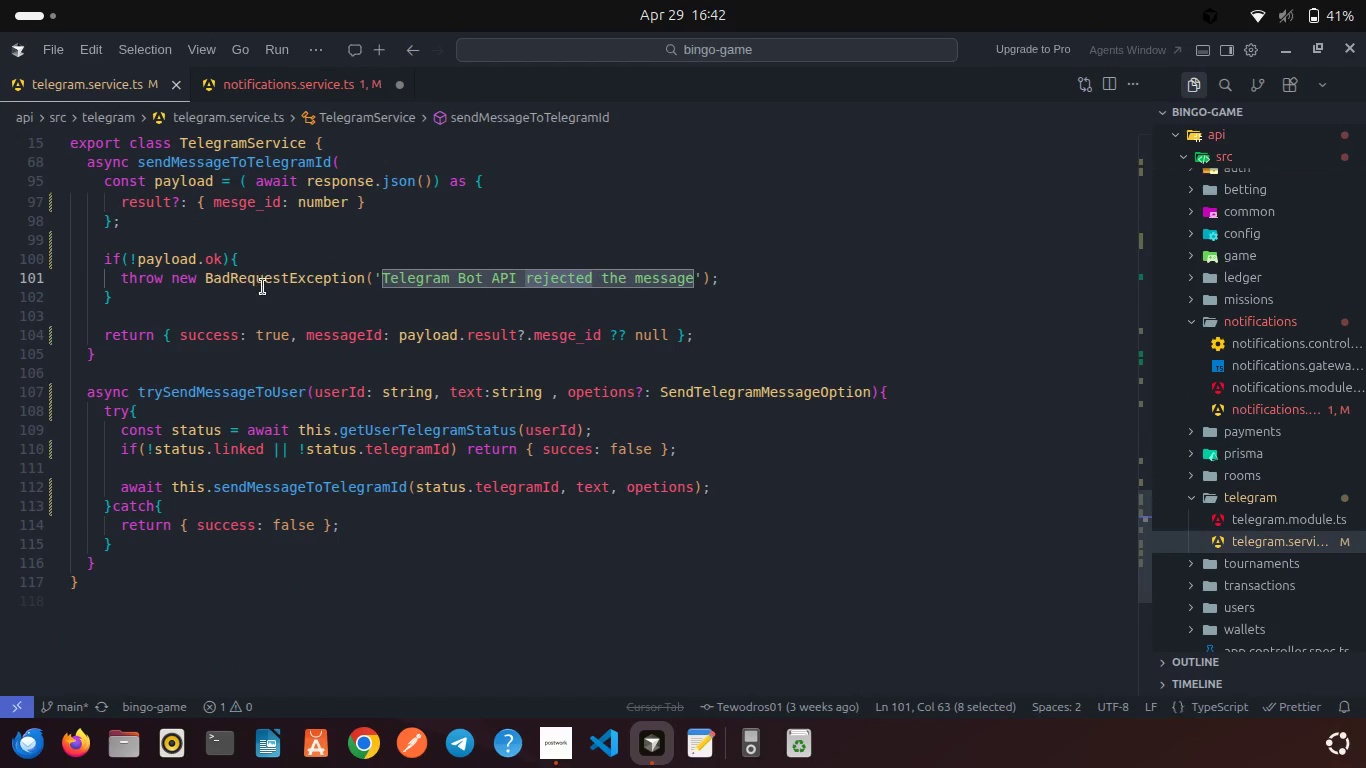 
scroll: coordinate [263, 287], scroll_direction: up, amount: 9.0
 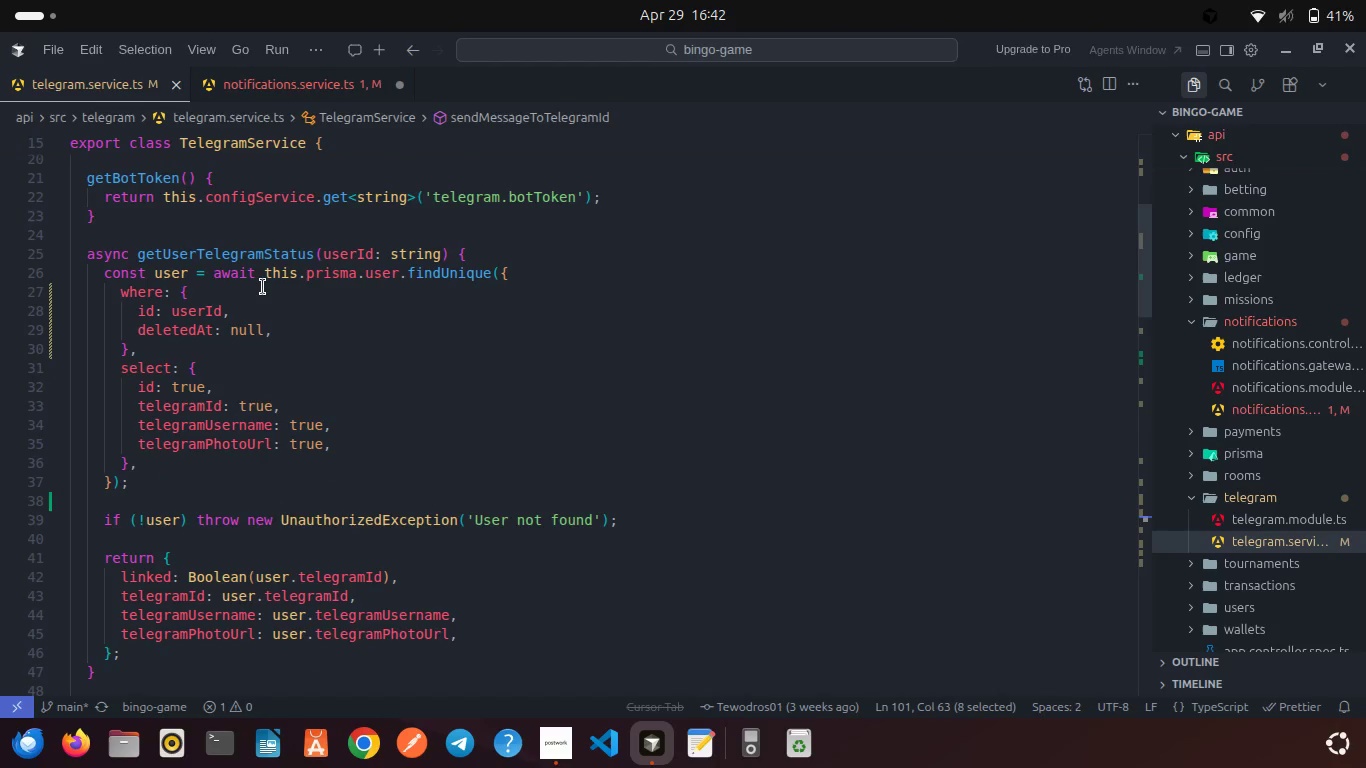 
scroll: coordinate [263, 287], scroll_direction: down, amount: 2.0
 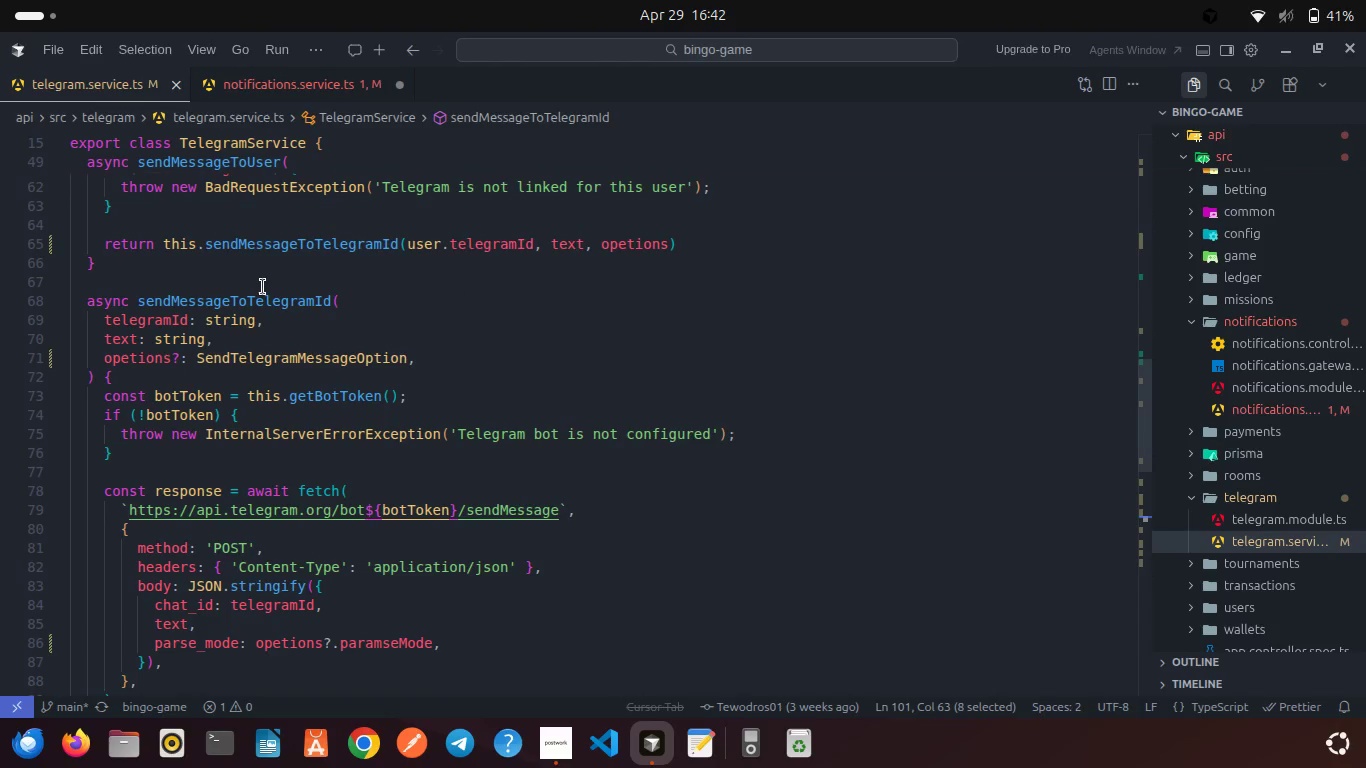 
scroll: coordinate [263, 287], scroll_direction: up, amount: 2.0
 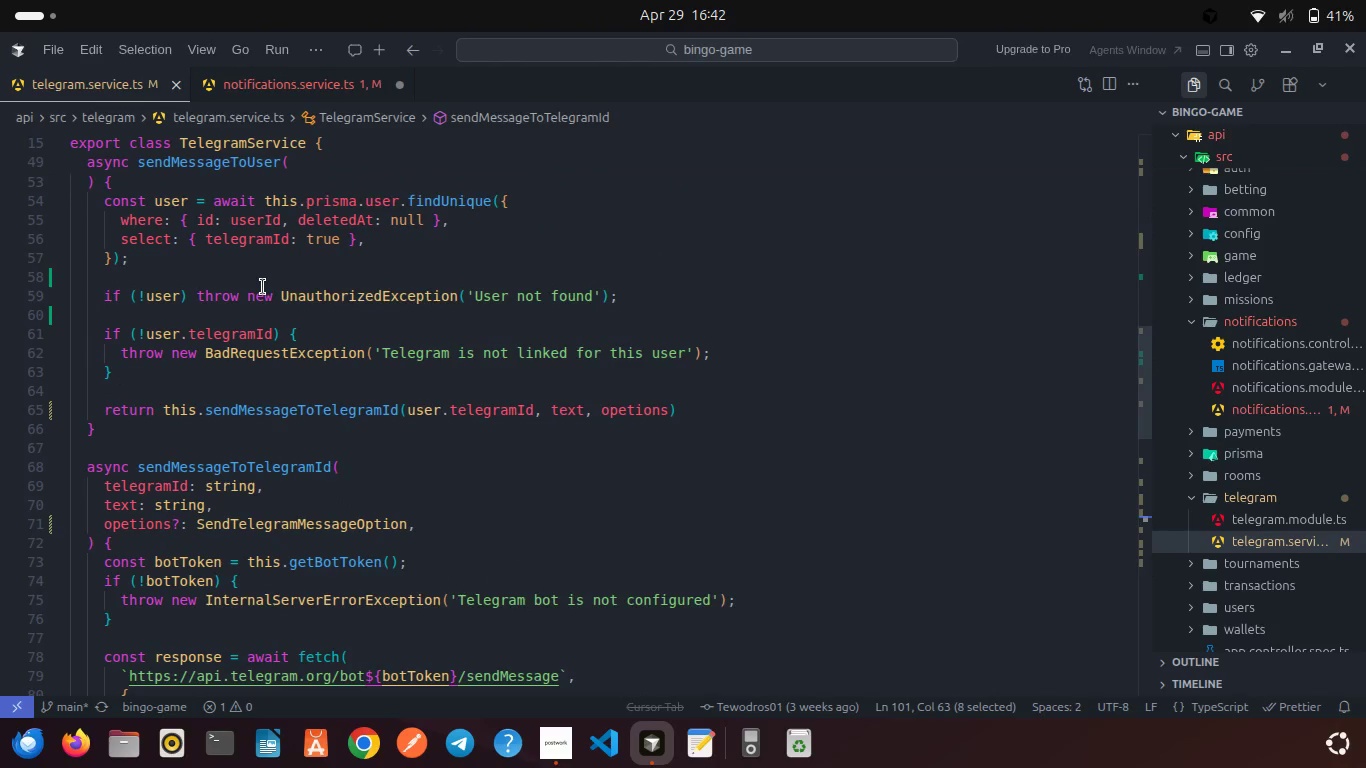 
scroll: coordinate [263, 287], scroll_direction: down, amount: 5.0
 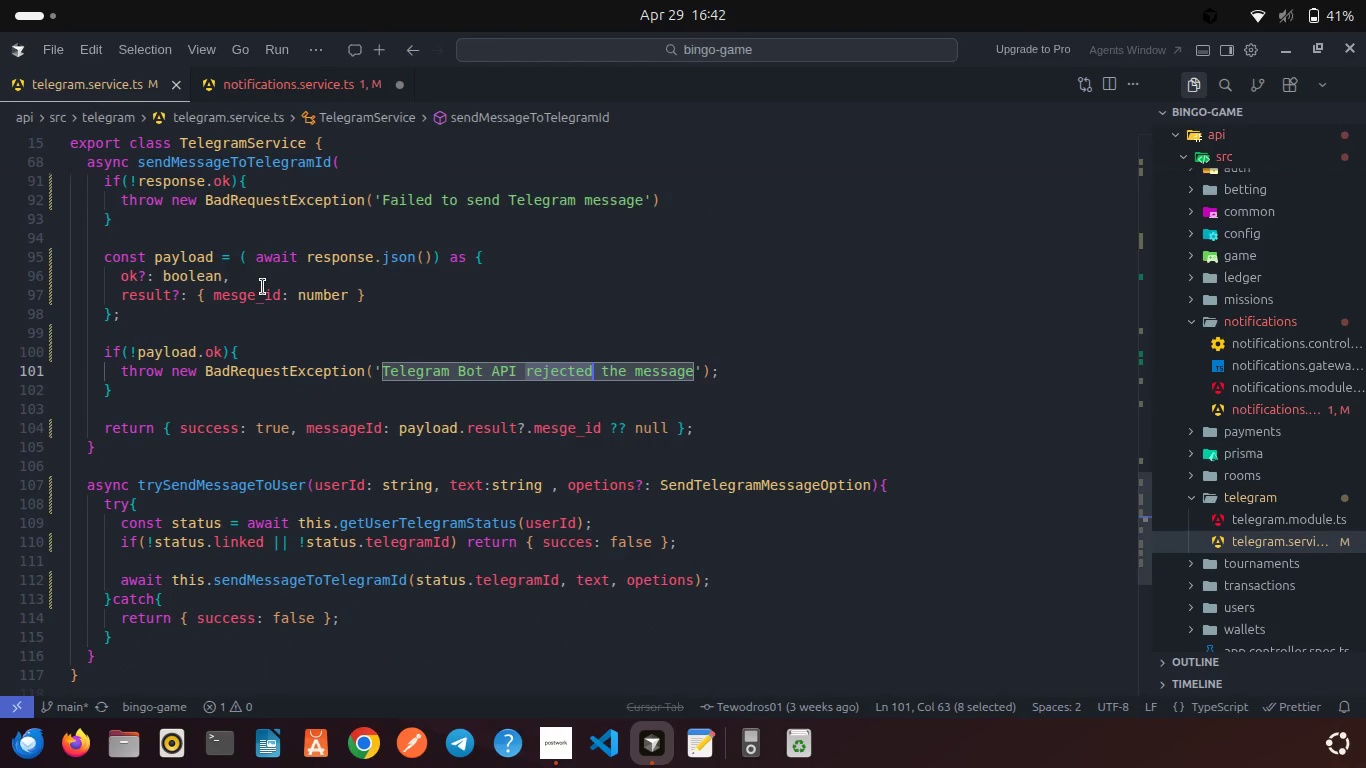 
mouse_move([217, 474])
 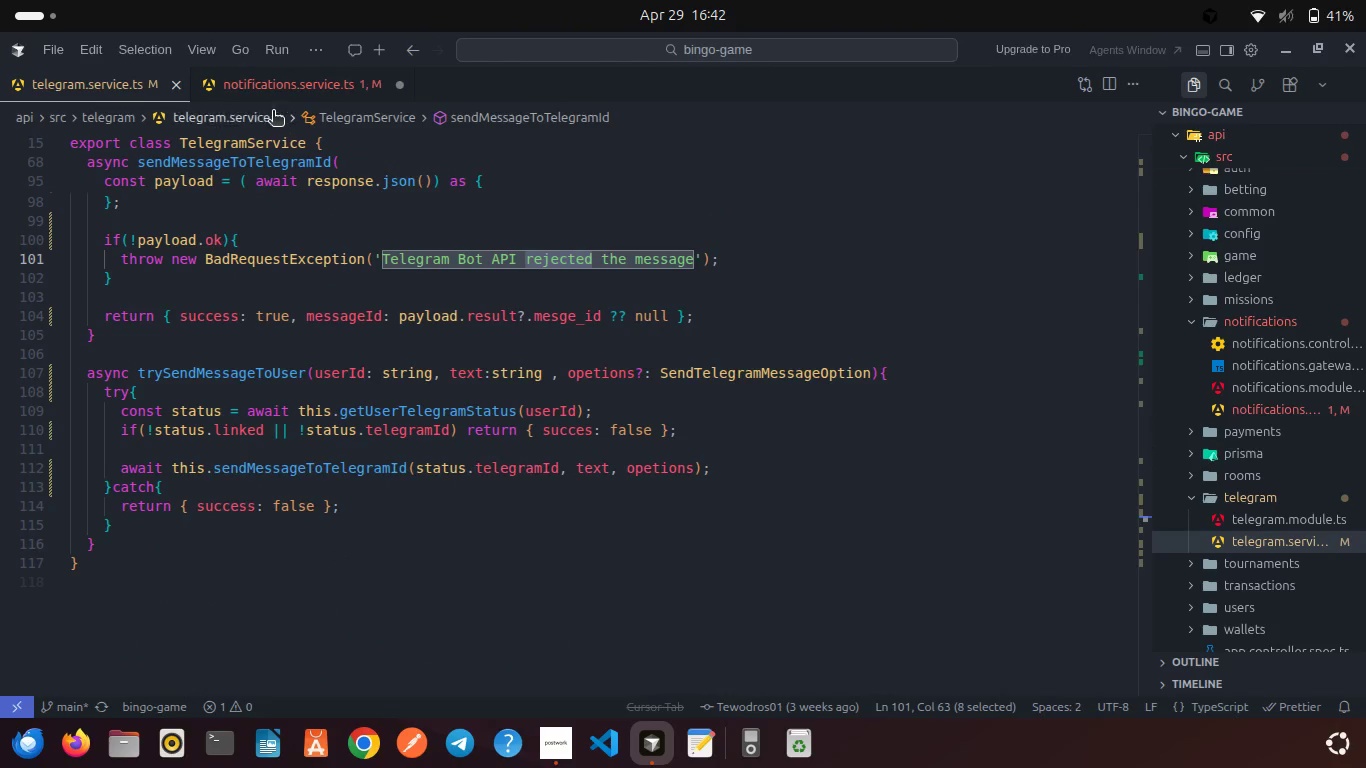 
left_click([253, 83])
 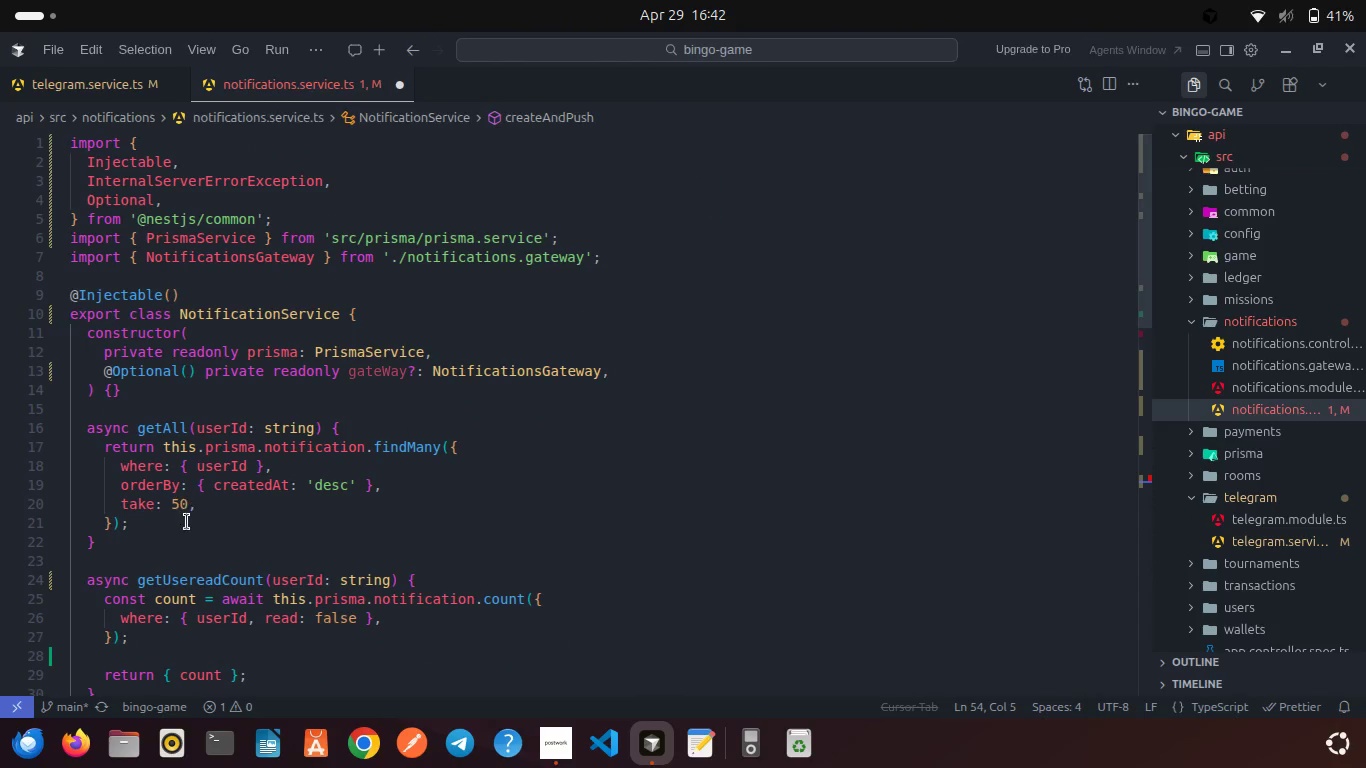 
scroll: coordinate [165, 584], scroll_direction: down, amount: 14.0
 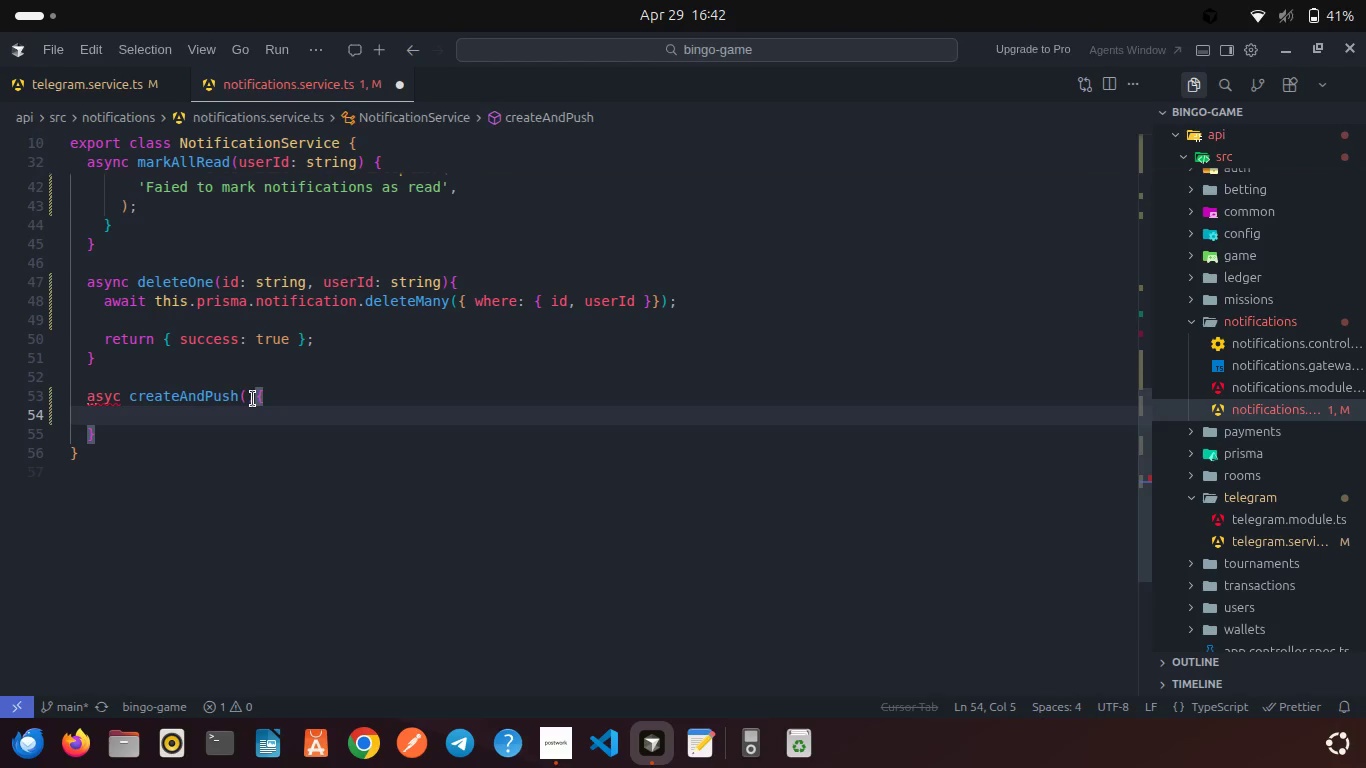 
left_click([249, 397])
 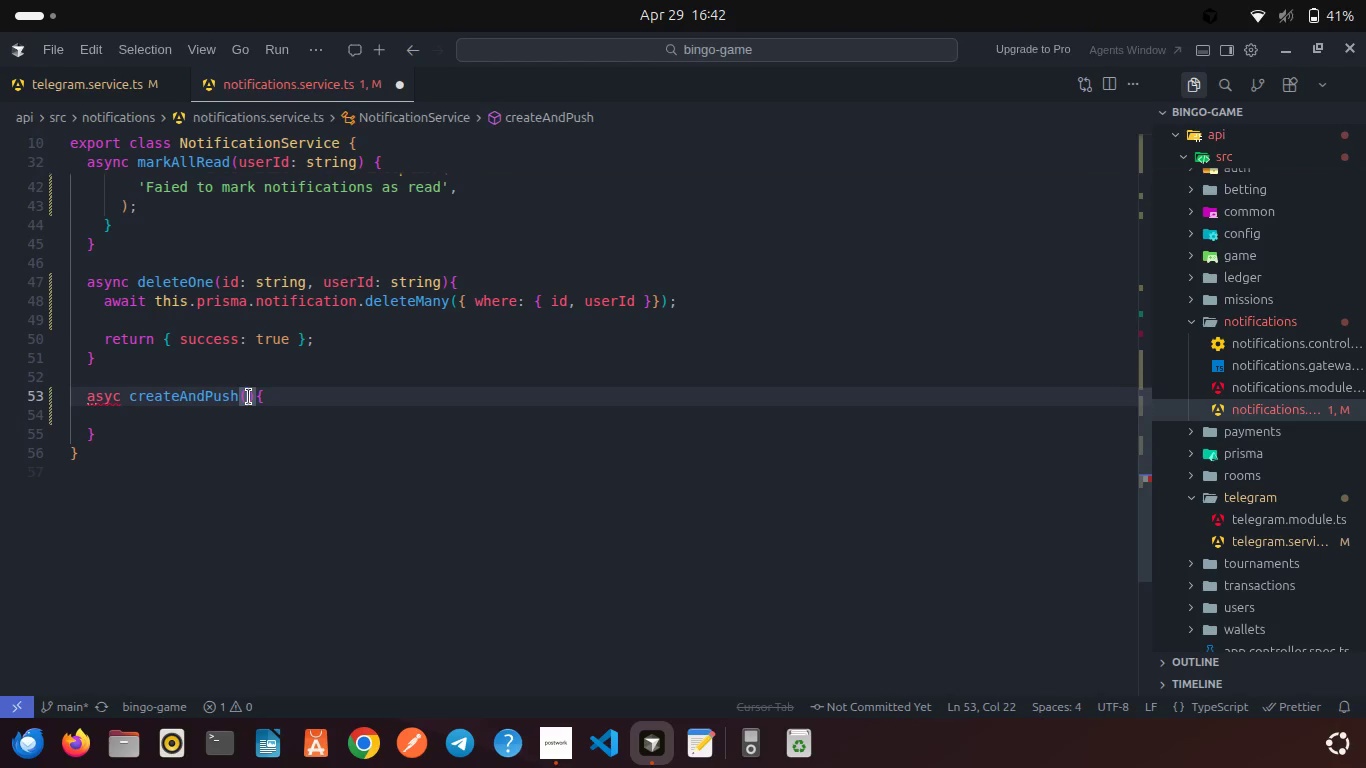 
type(userId: sti)
key(Backspace)
key(Backspace)
 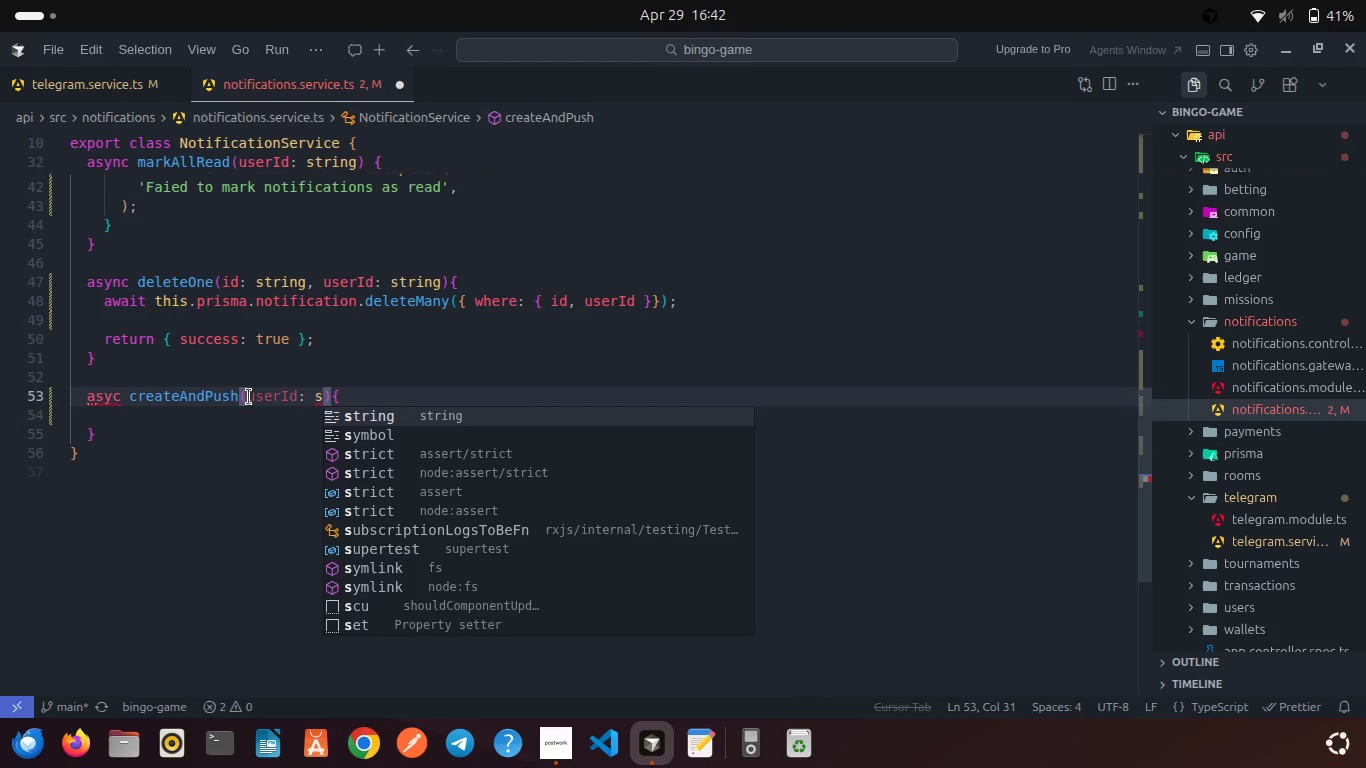 
key(Enter)
 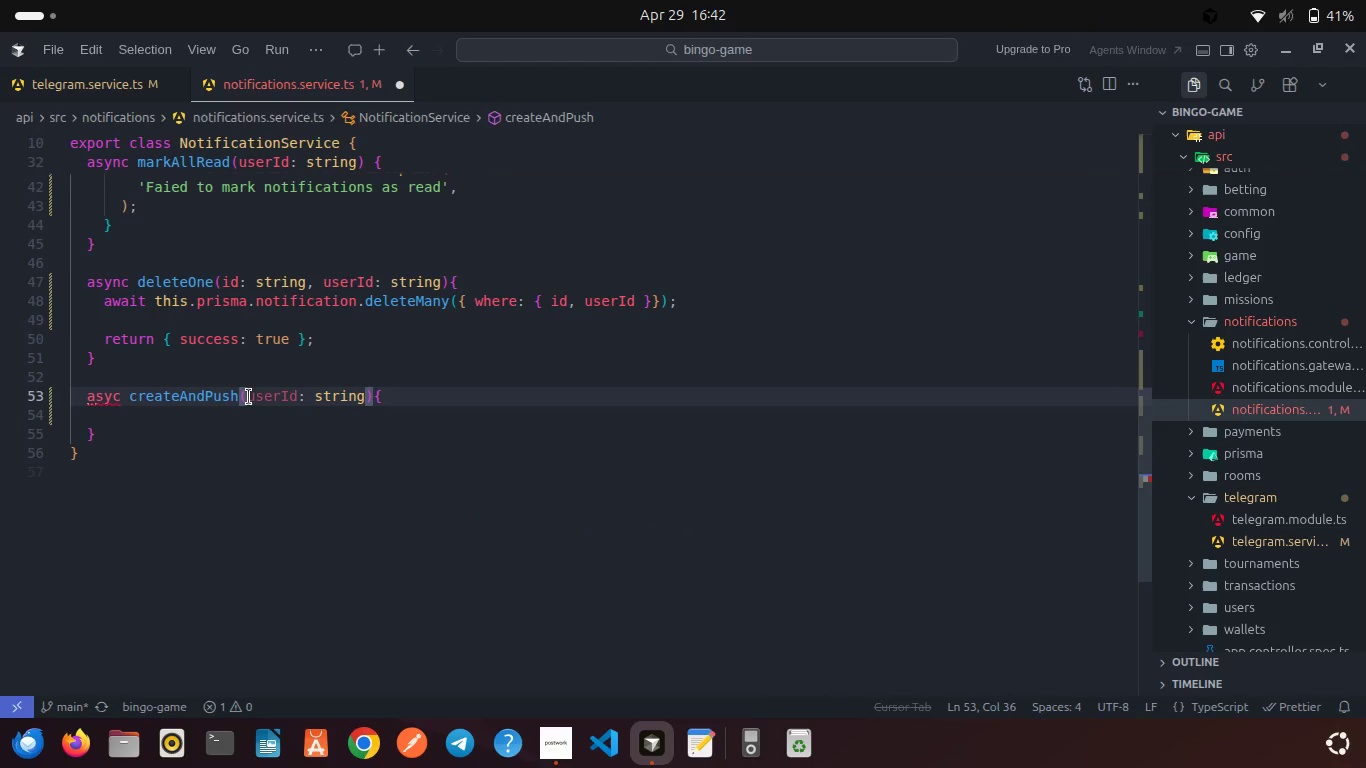 
type(, typ)
 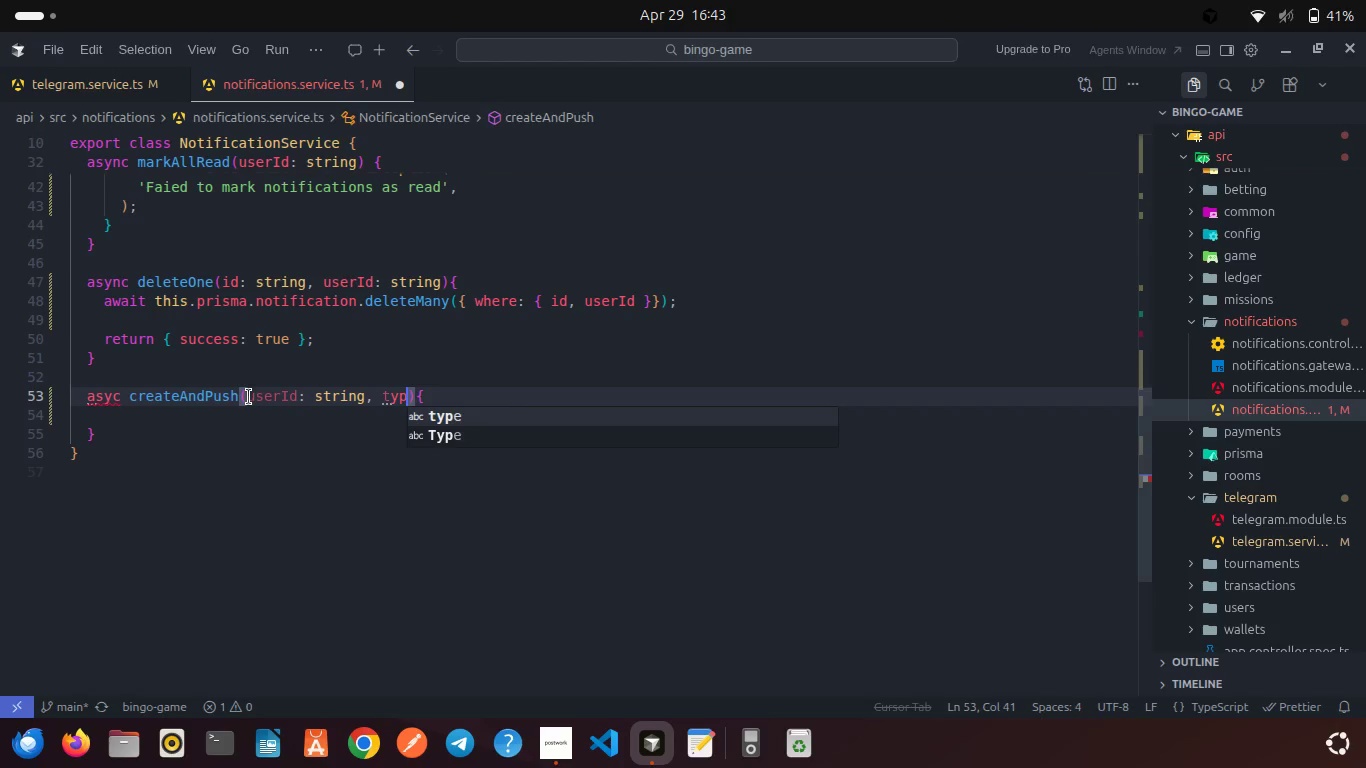 
key(Enter)
 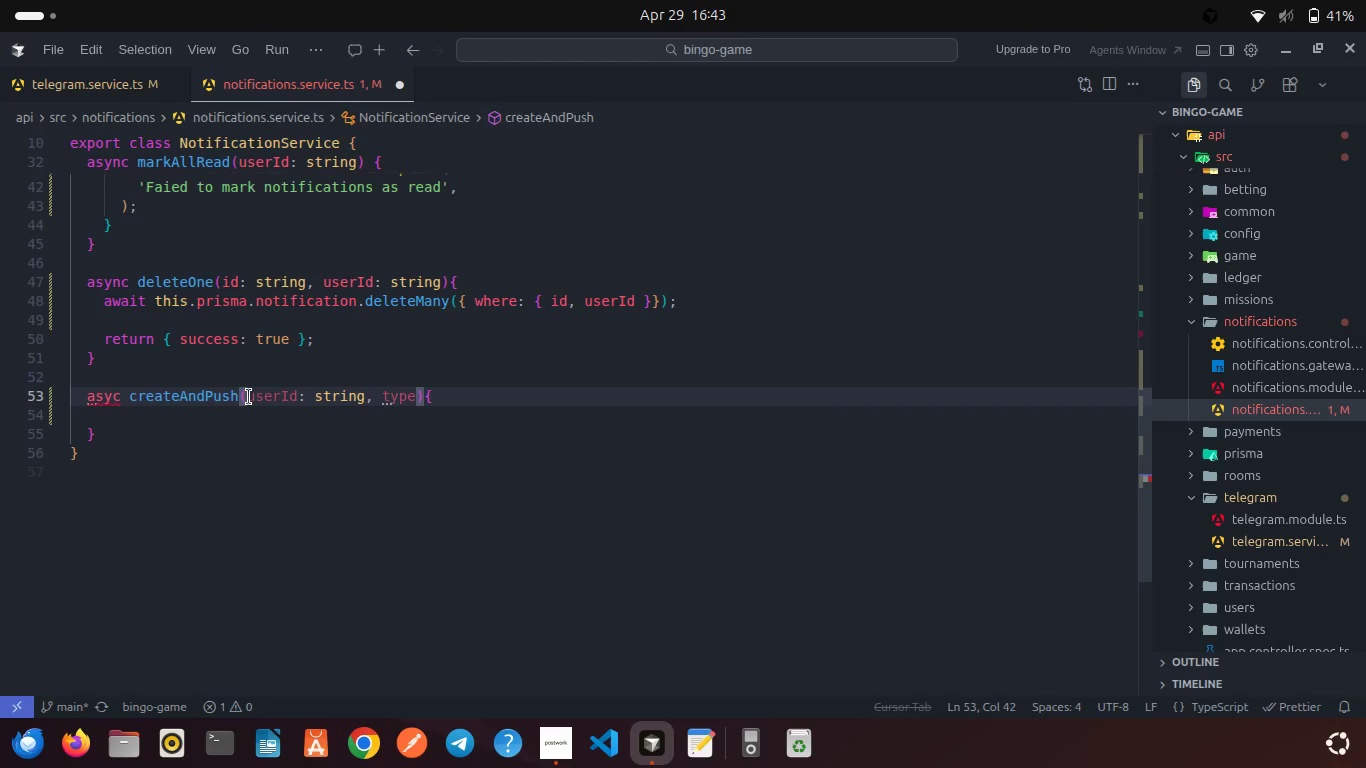 
type(: stri)
 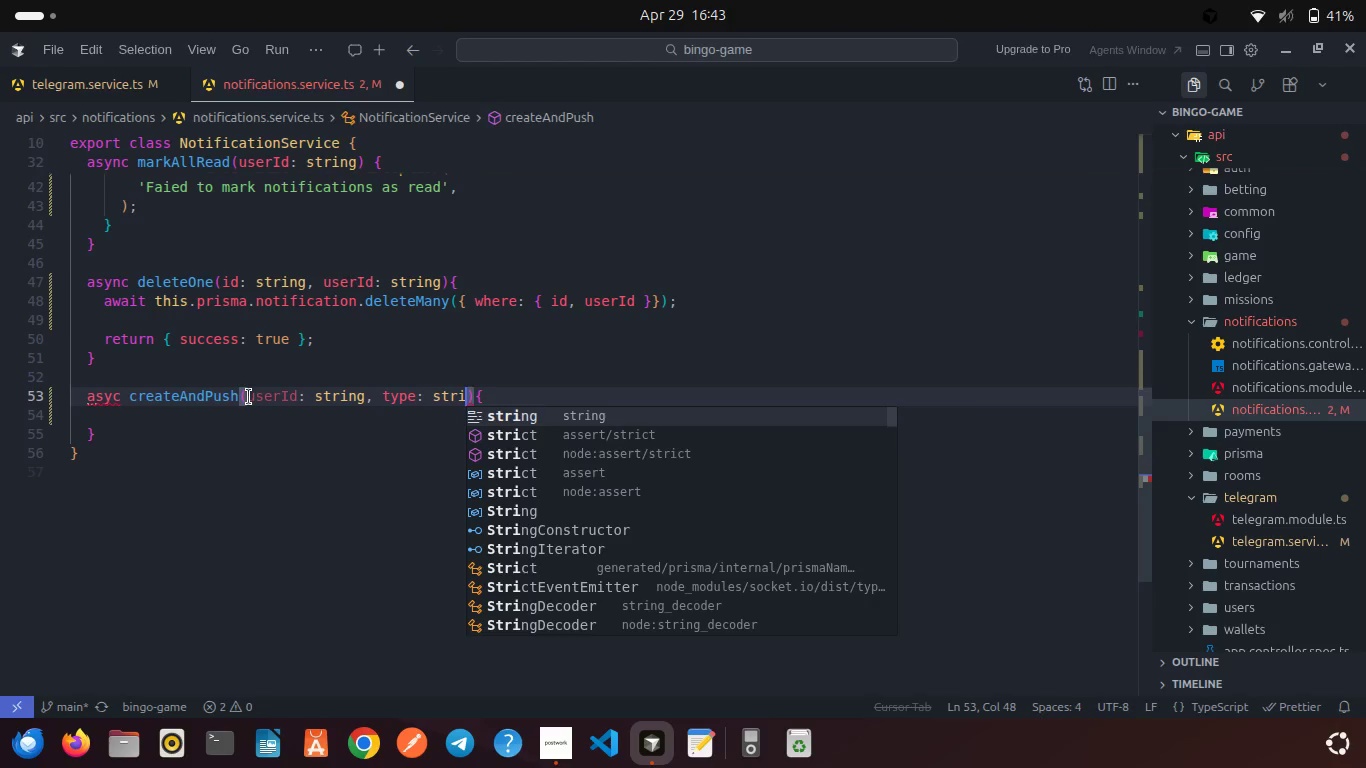 
key(Enter)
 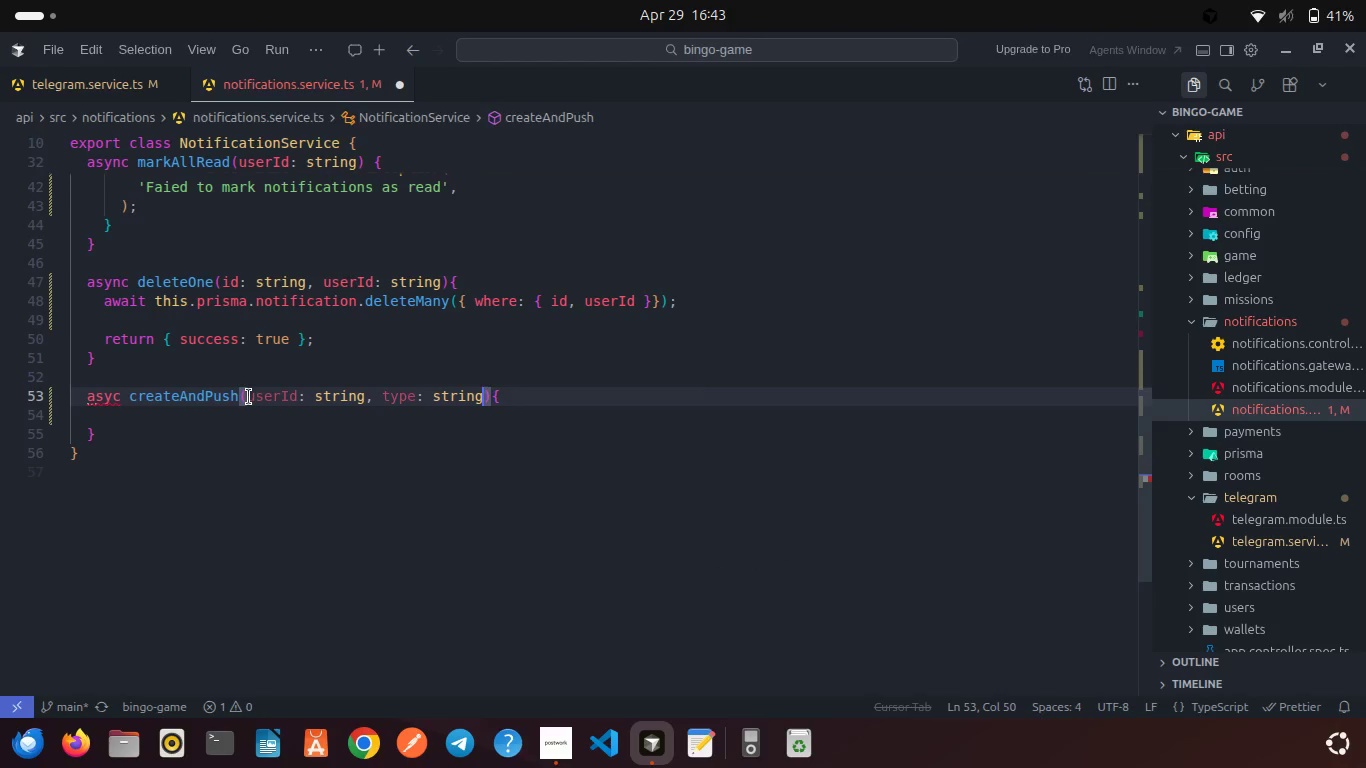 
type(, type)
 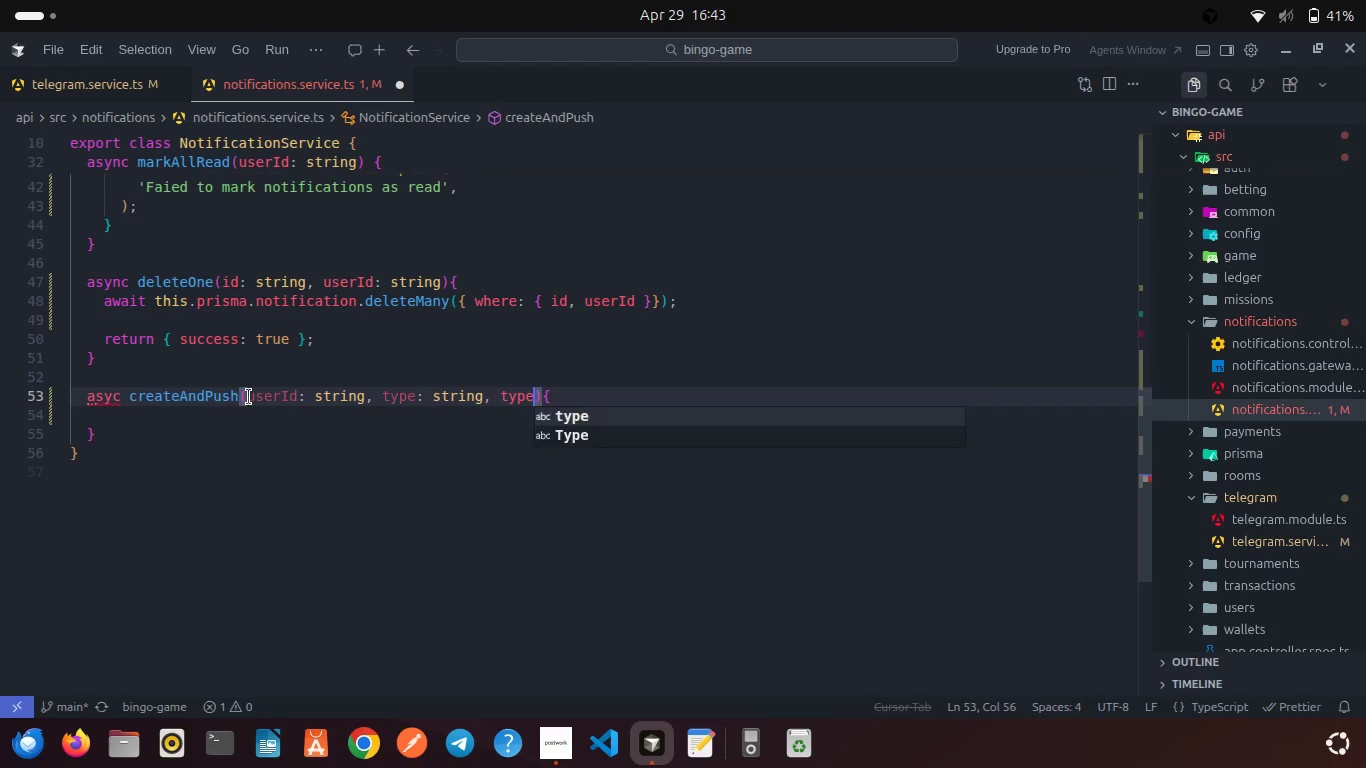 
key(Enter)
 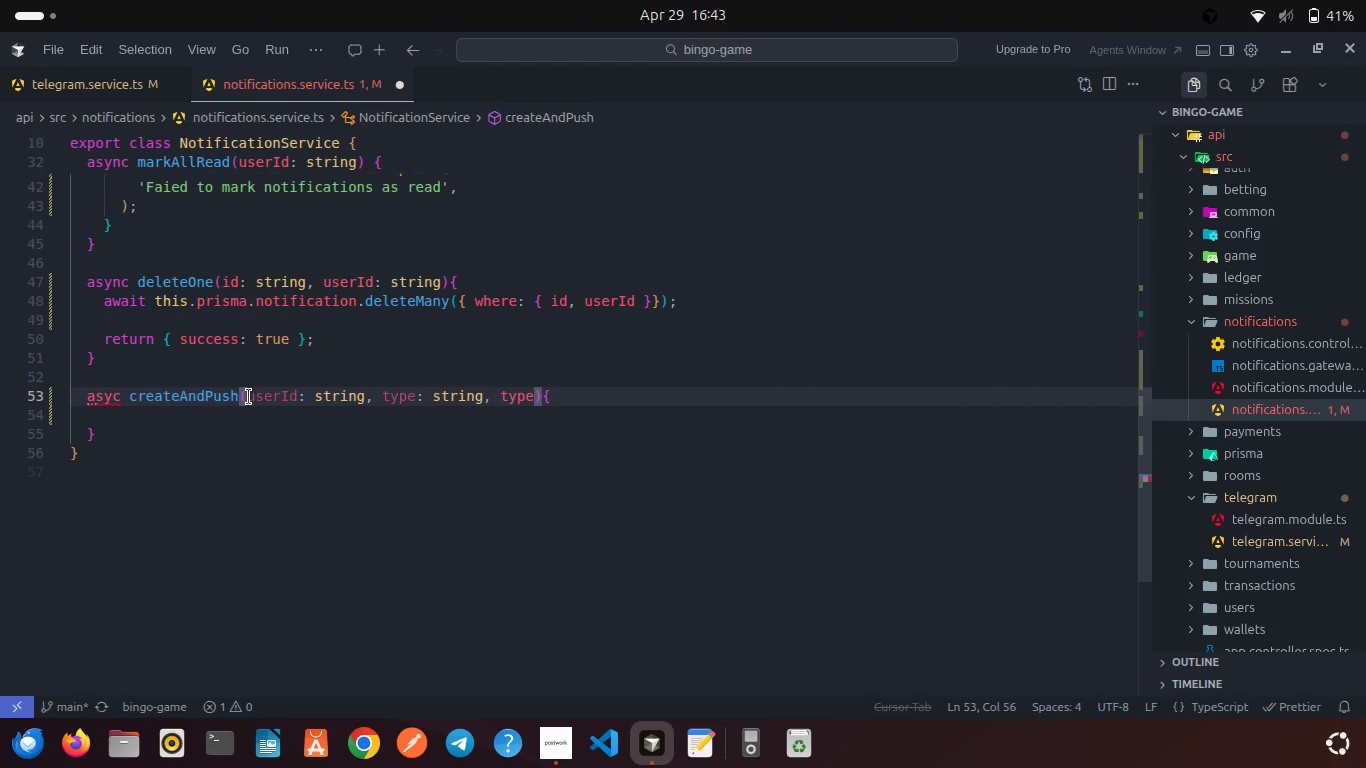 
type(: stri)
 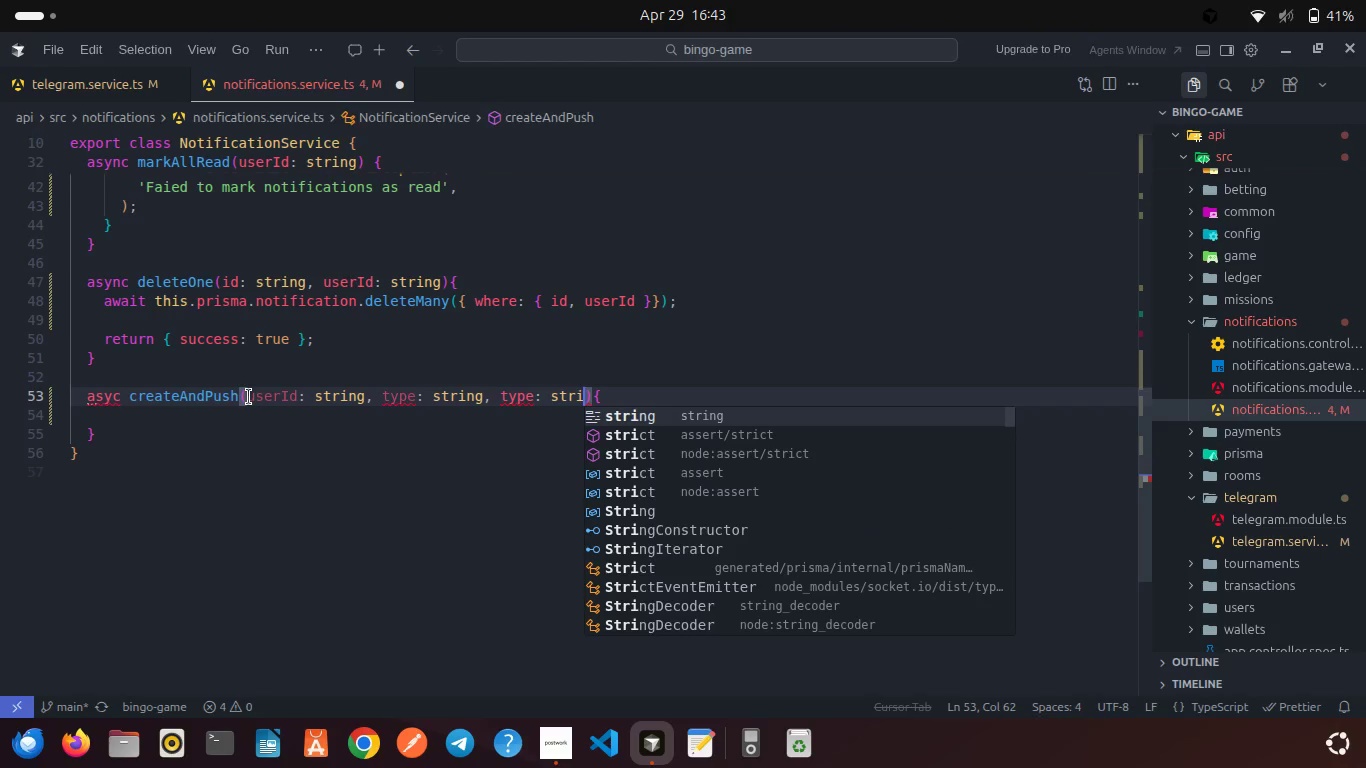 
key(Enter)
 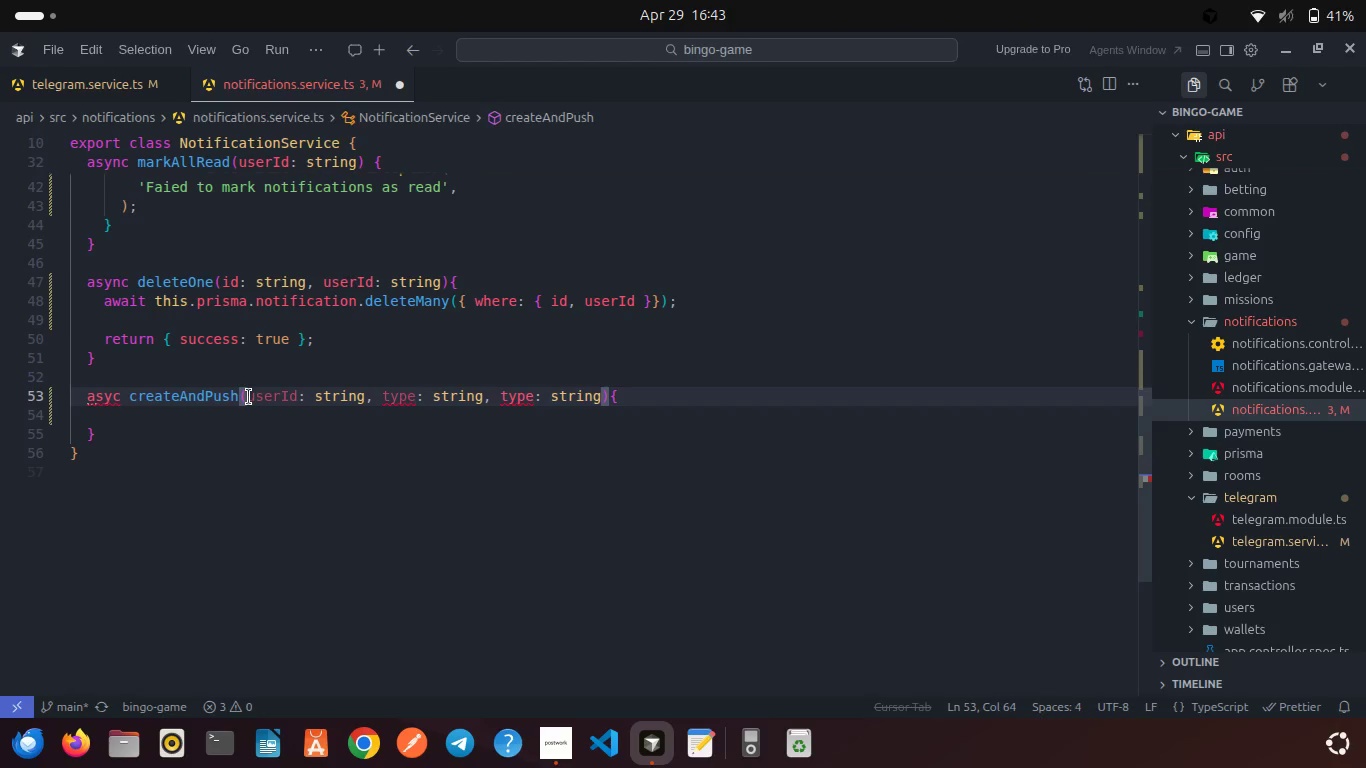 
type(, bod)
 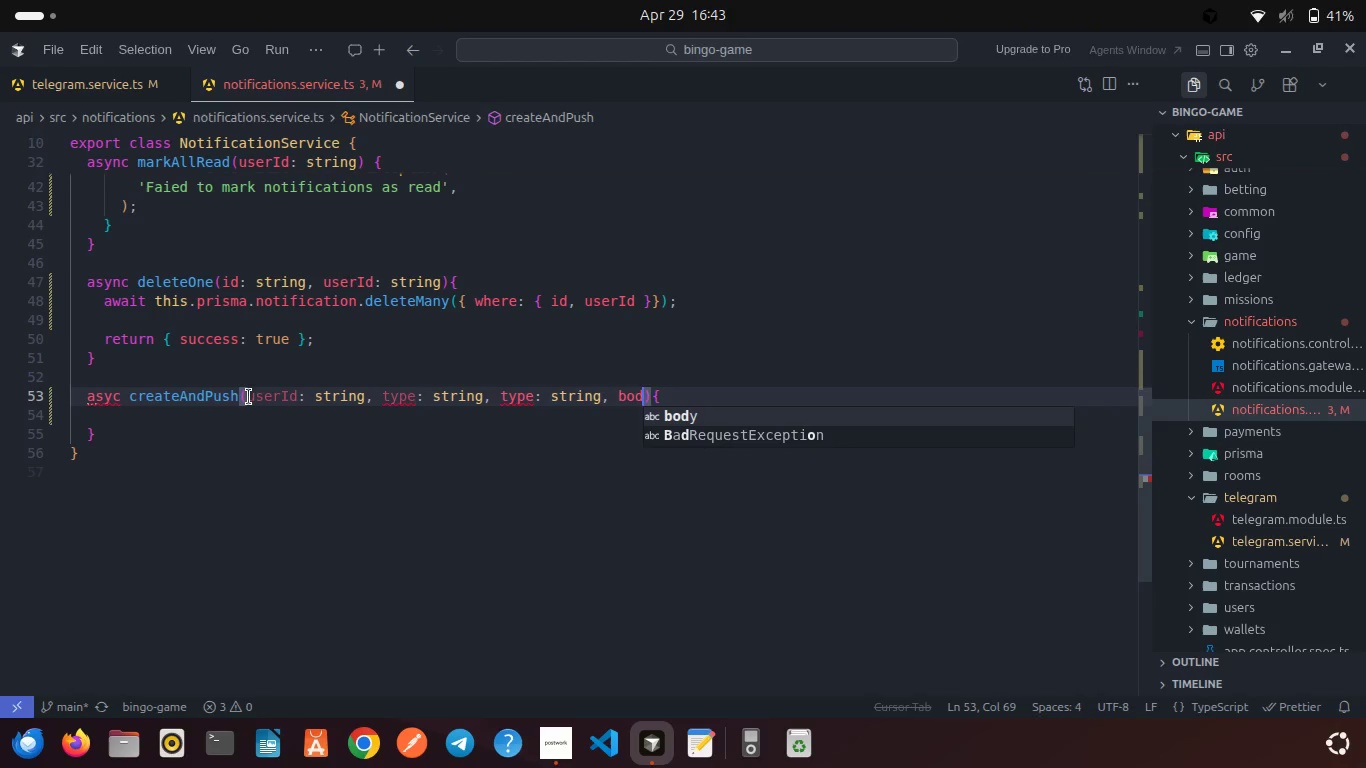 
key(Enter)
 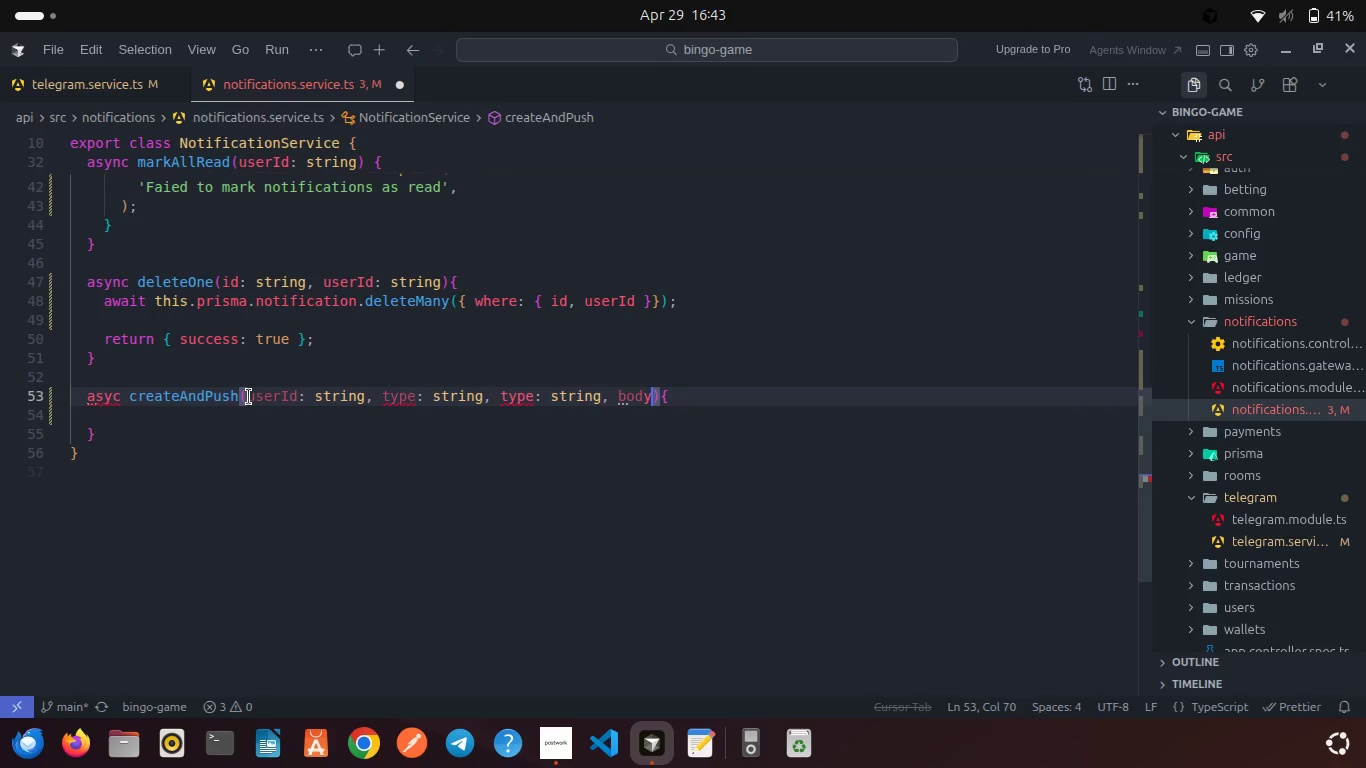 
type(: string)
 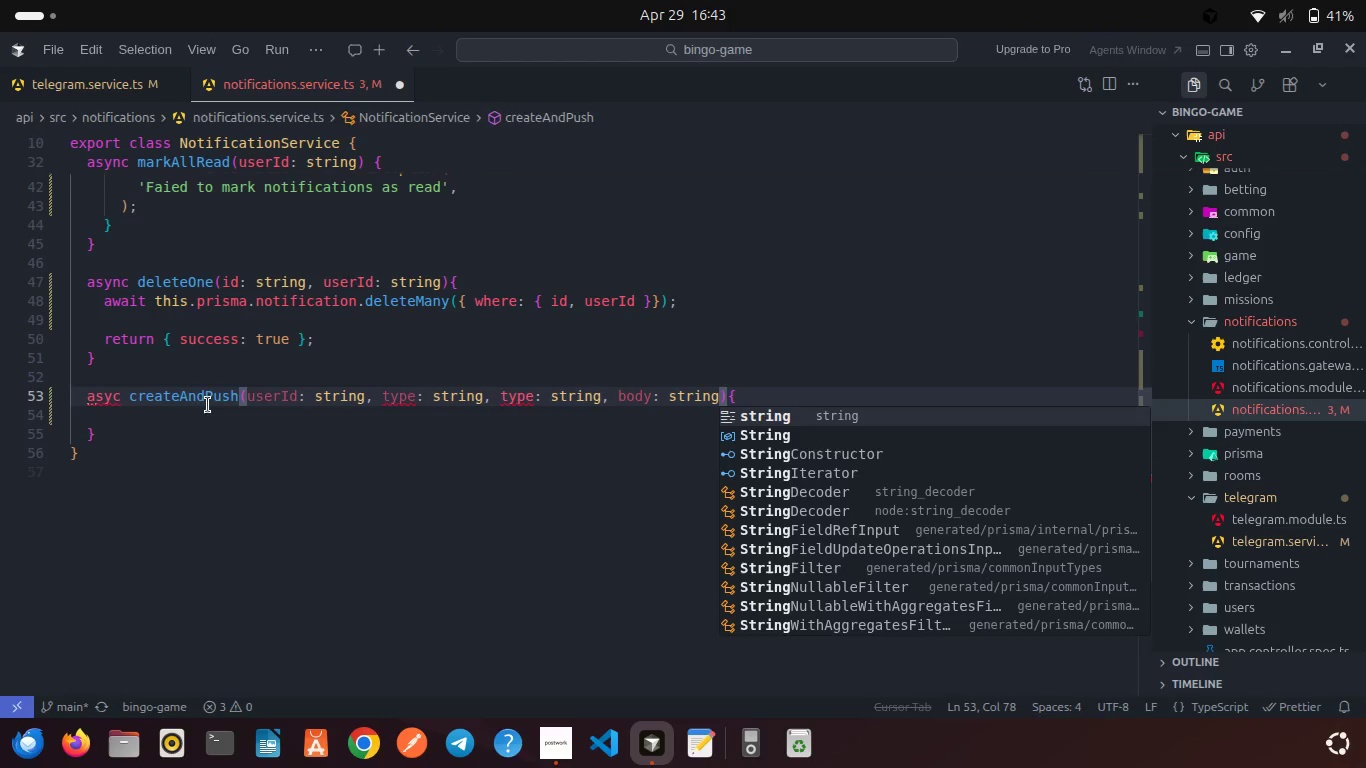 
left_click([177, 436])
 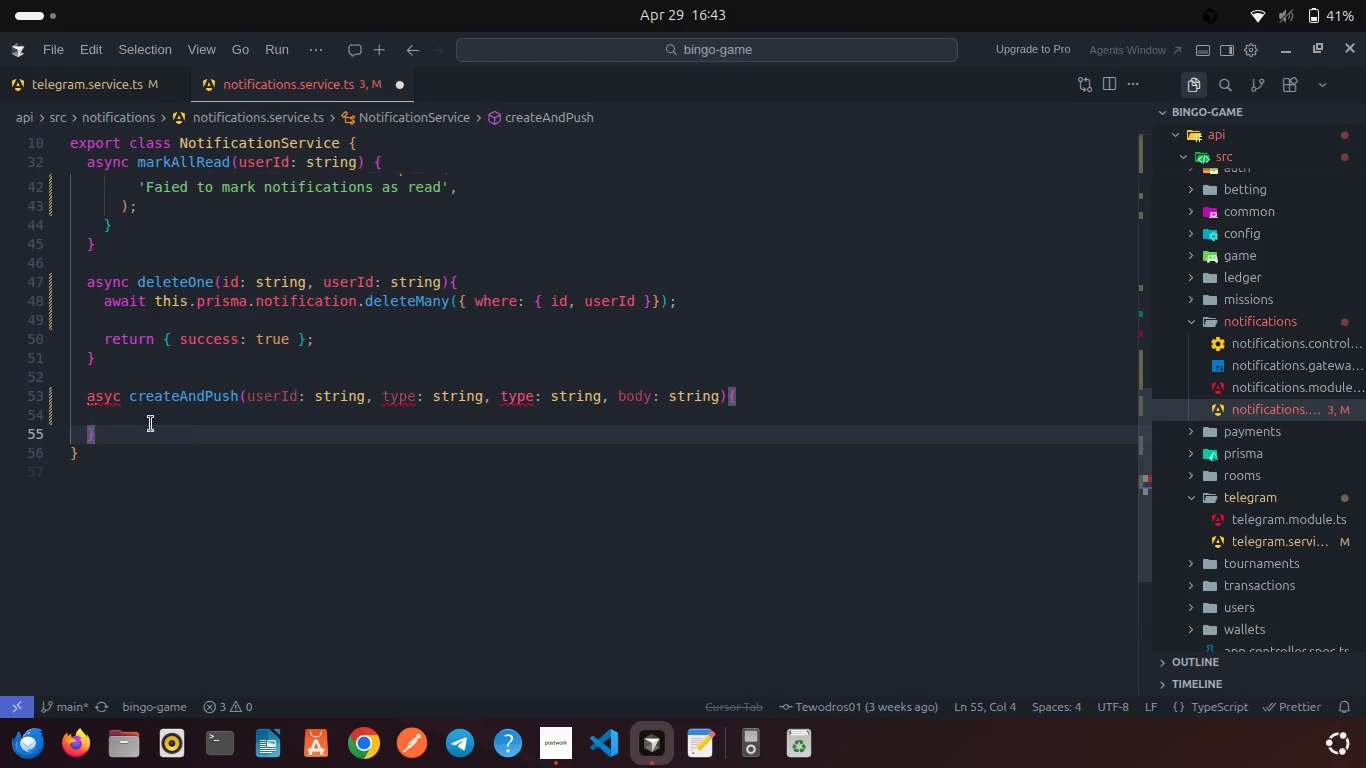 
left_click([134, 418])
 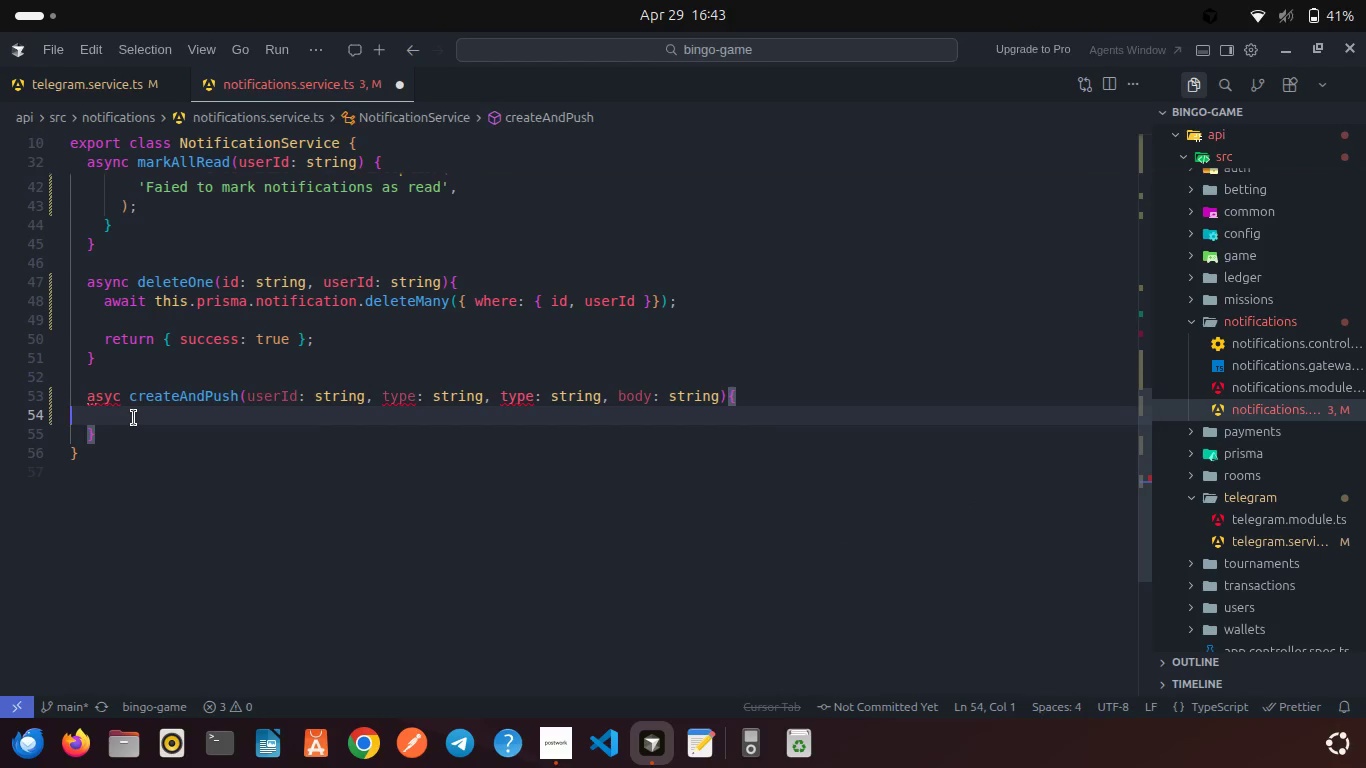 
key(Backspace)
 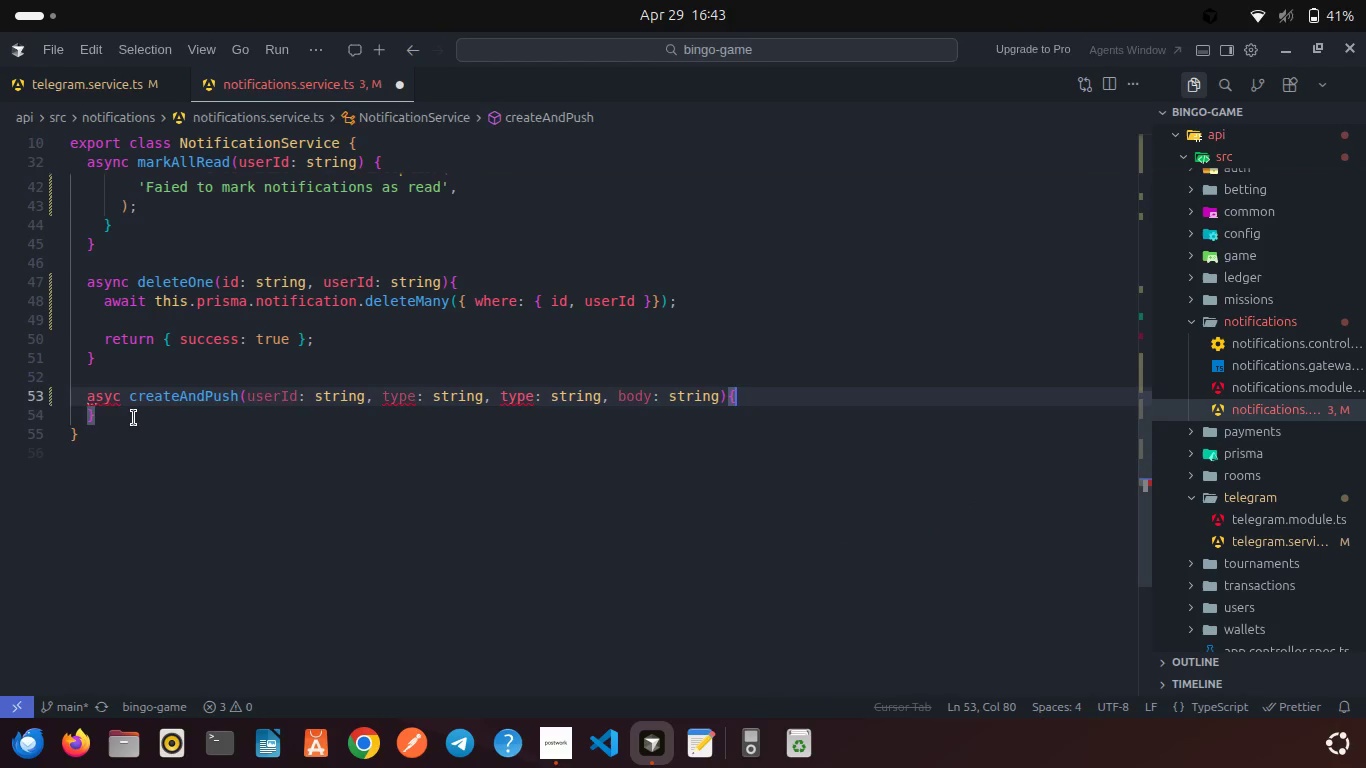 
key(Enter)
 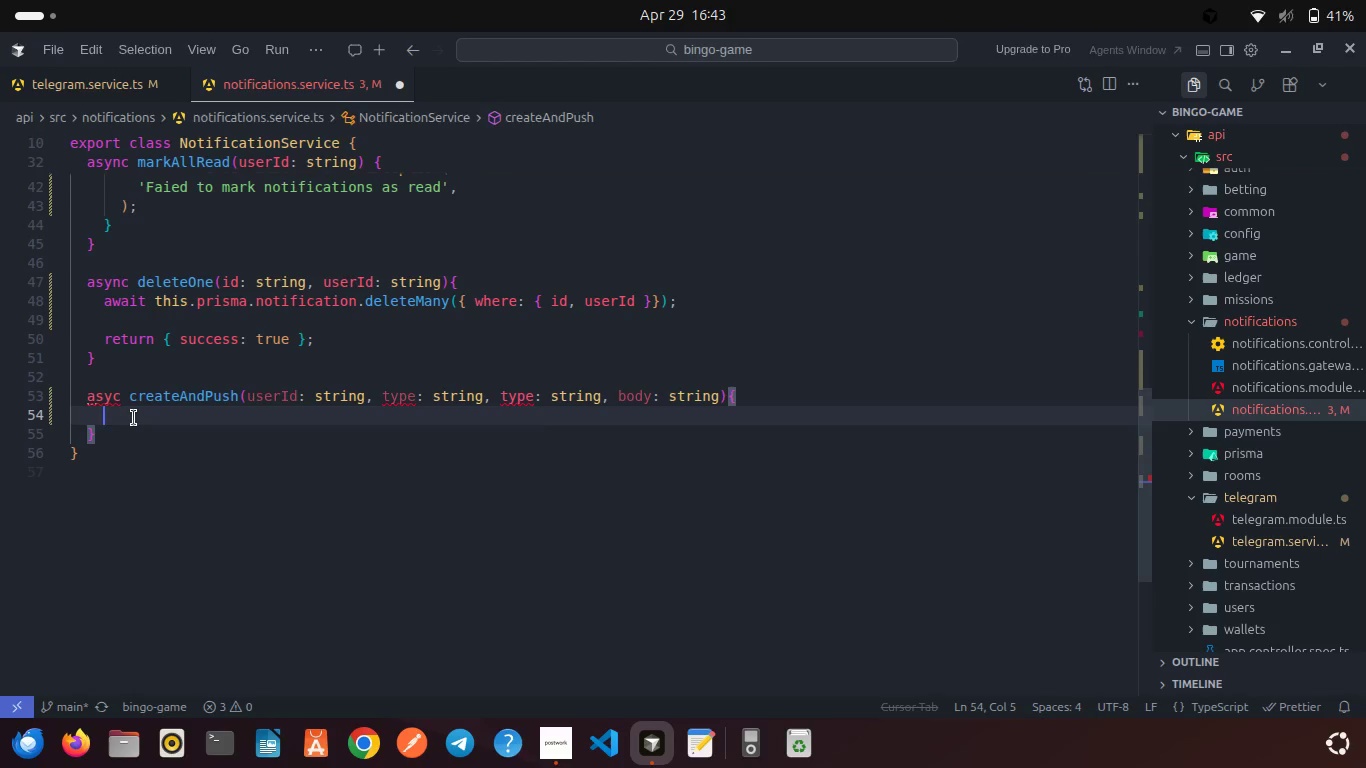 
type(co)
 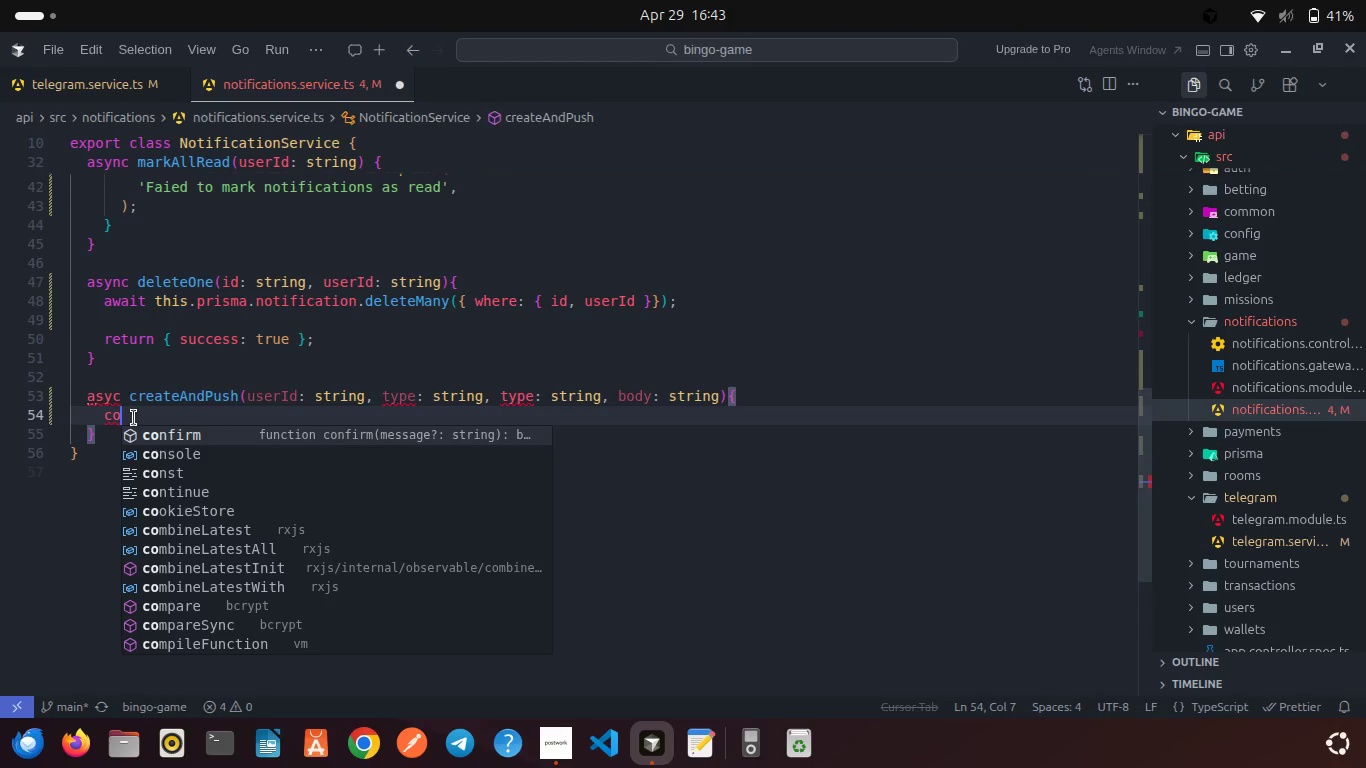 
type(ns)
key(Backspace)
key(Backspace)
key(Backspace)
key(Backspace)
type(con)
key(Backspace)
key(Backspace)
key(Backspace)
type(co)
key(Backspace)
key(Backspace)
 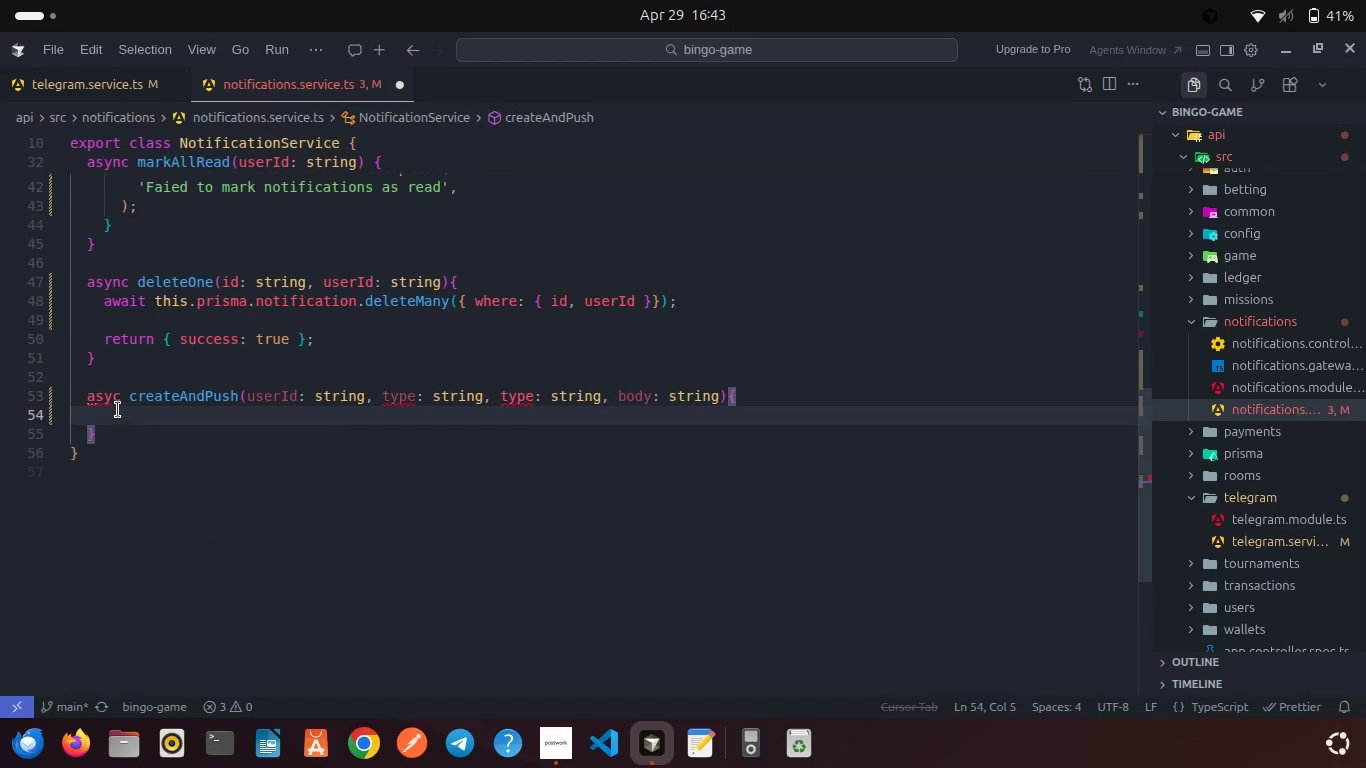 
double_click([103, 403])
 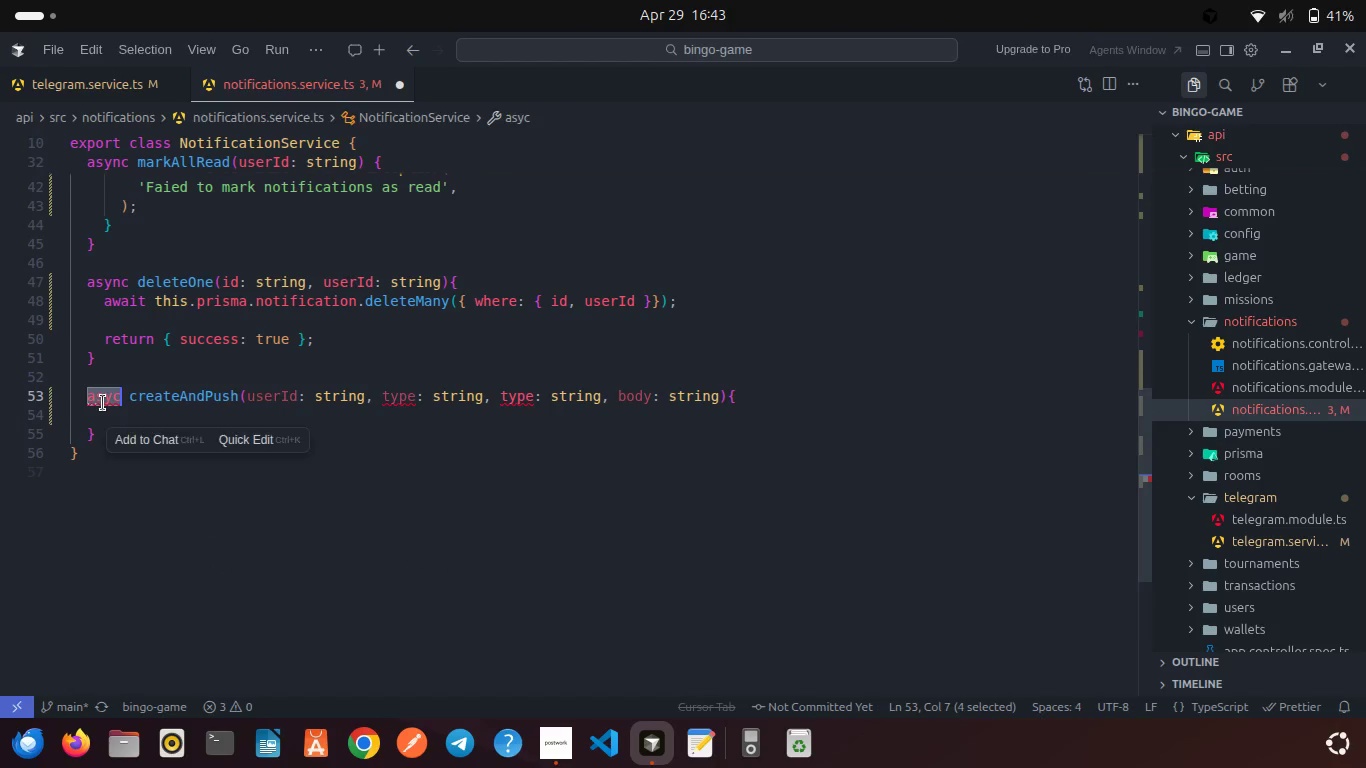 
type(asyn)
 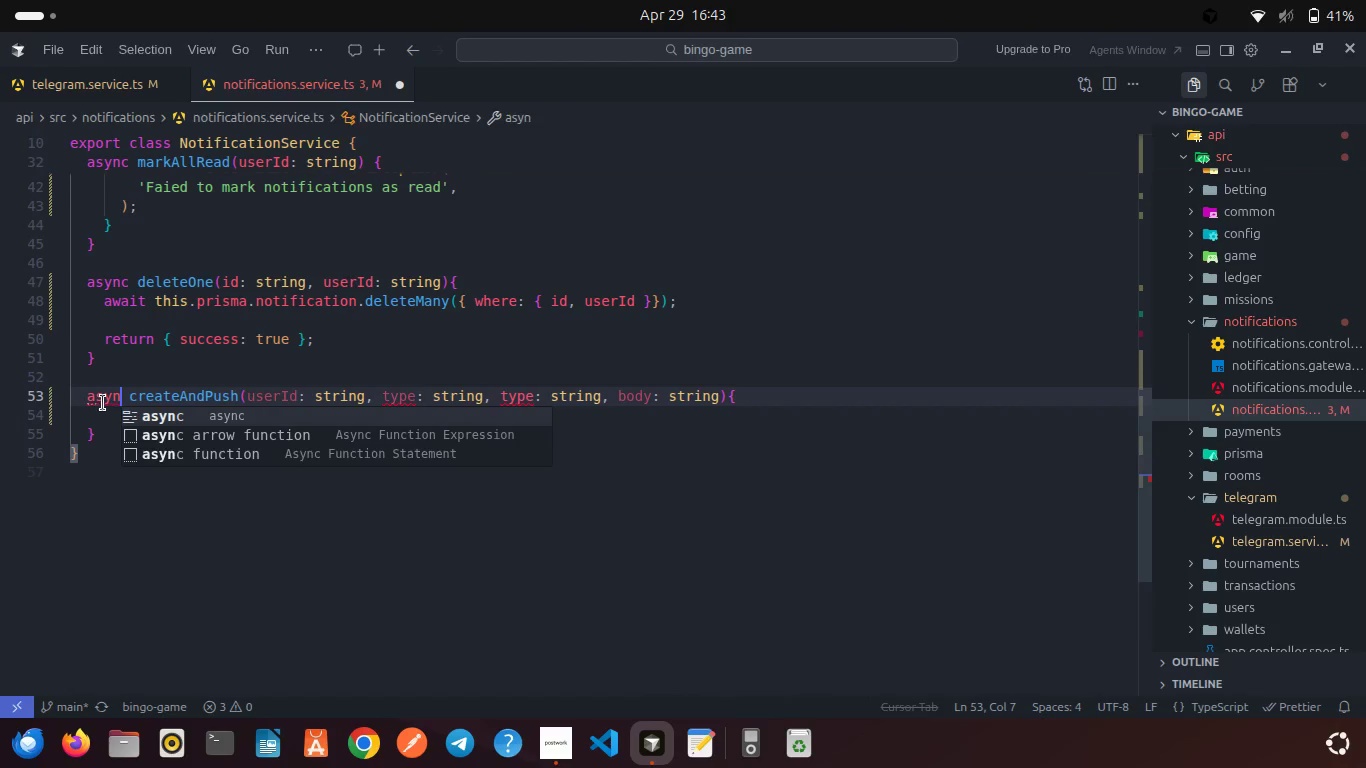 
key(Enter)
 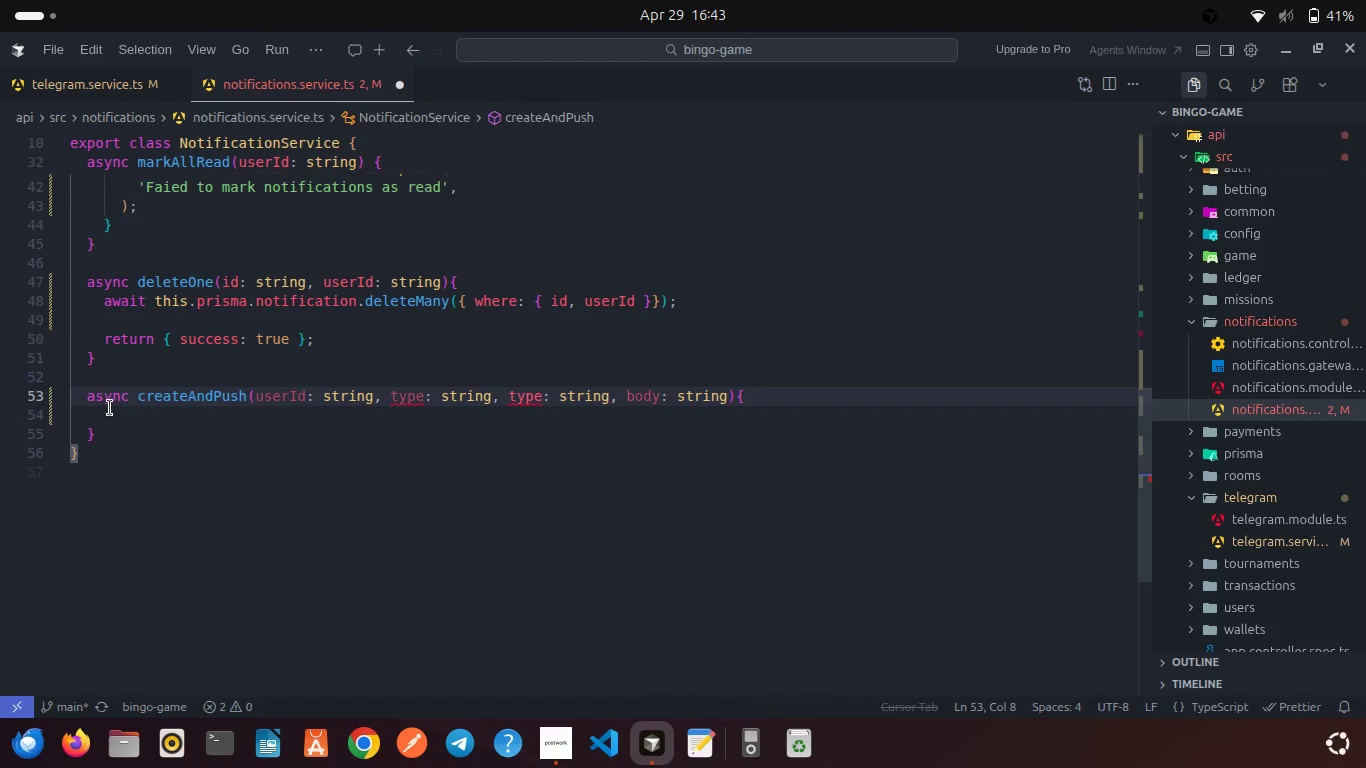 
left_click([115, 410])
 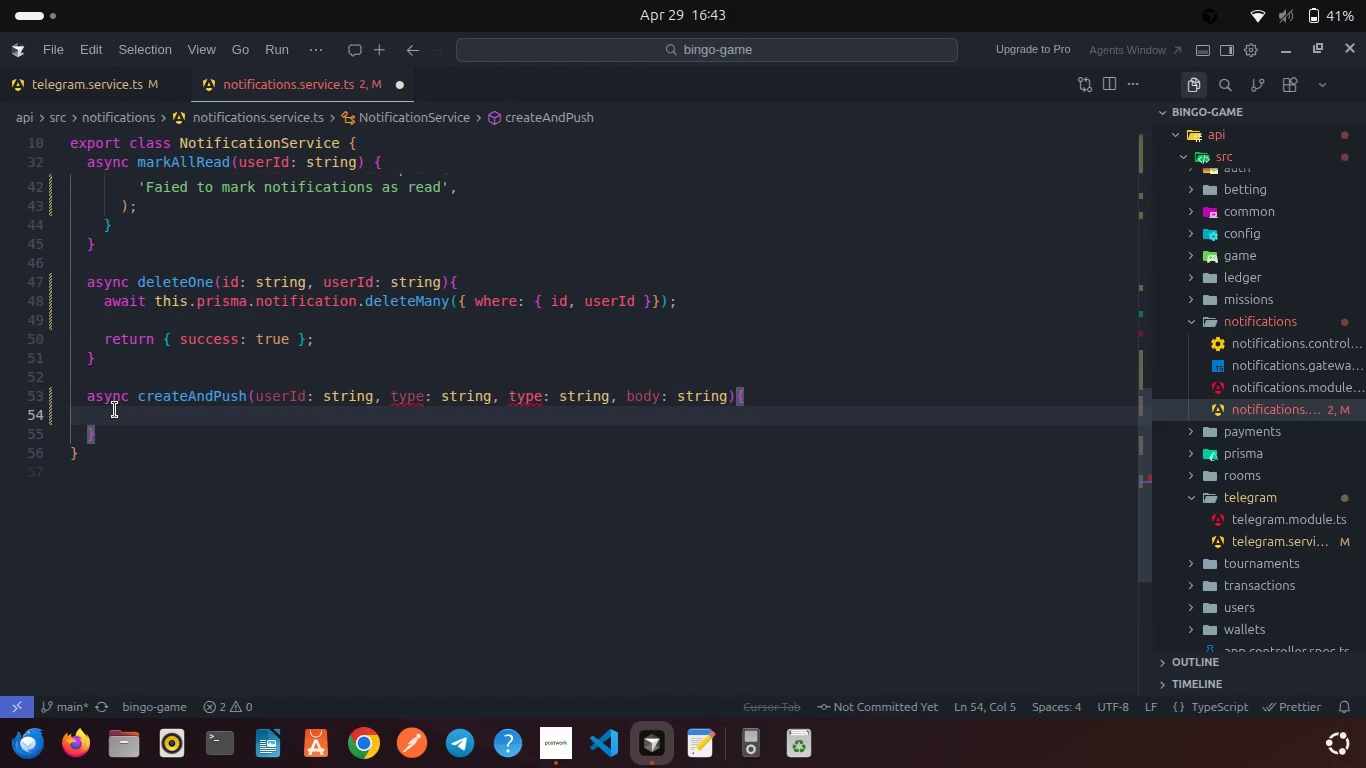 
type(const notification = awa)
 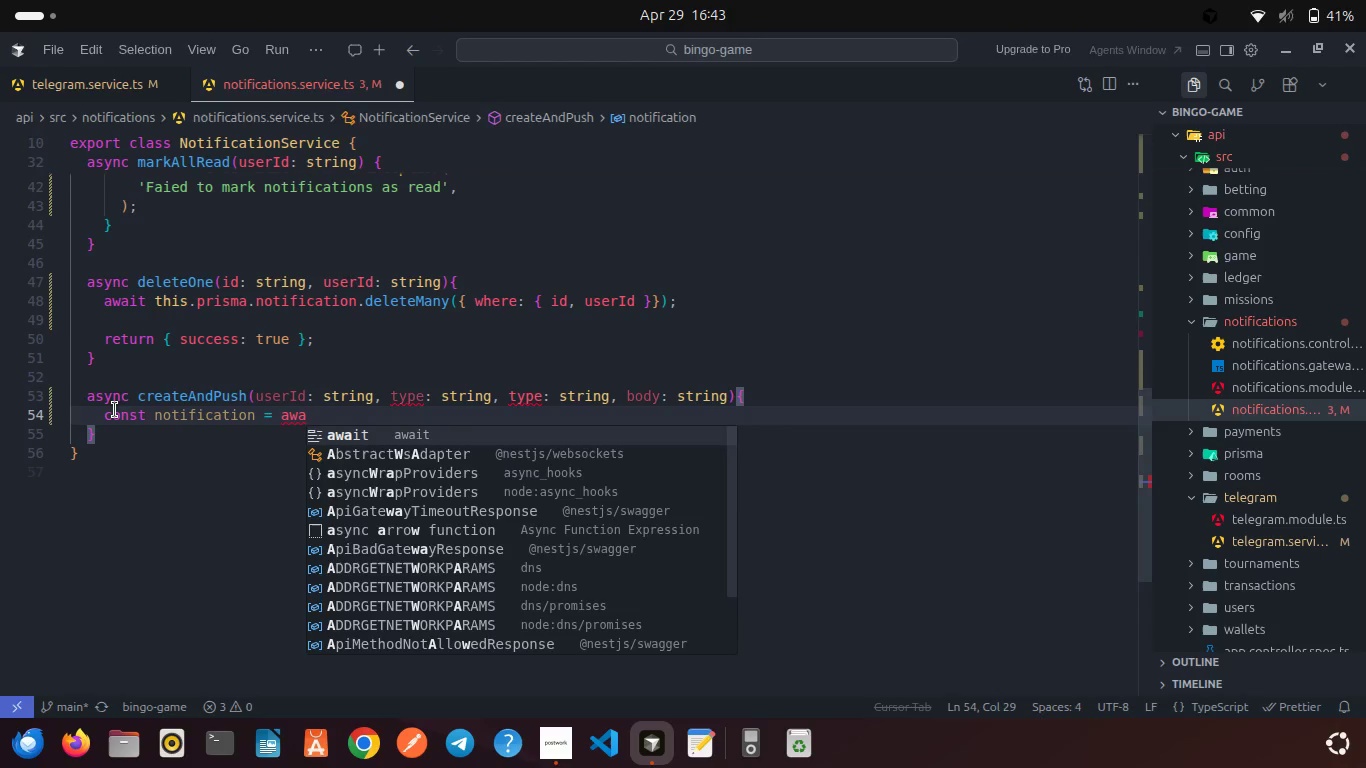 
key(Enter)
 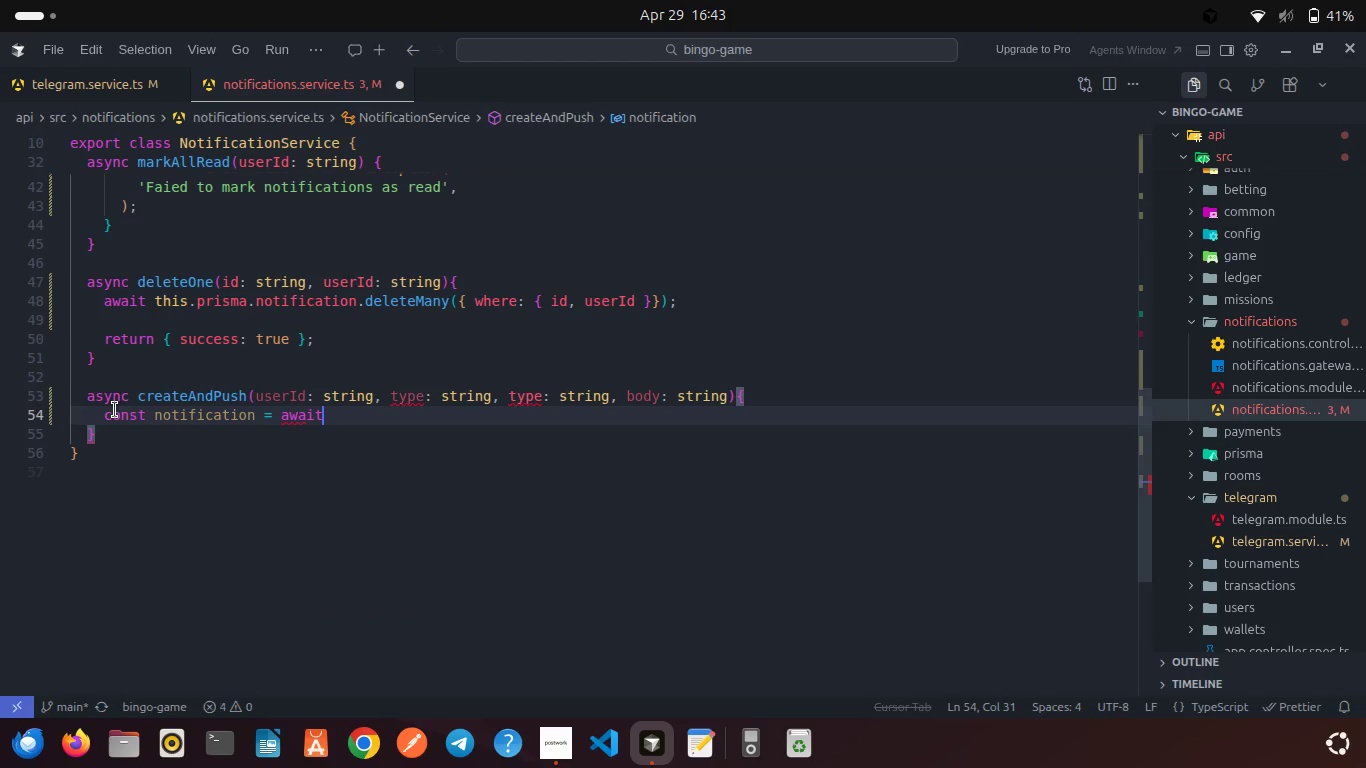 
key(Space)
 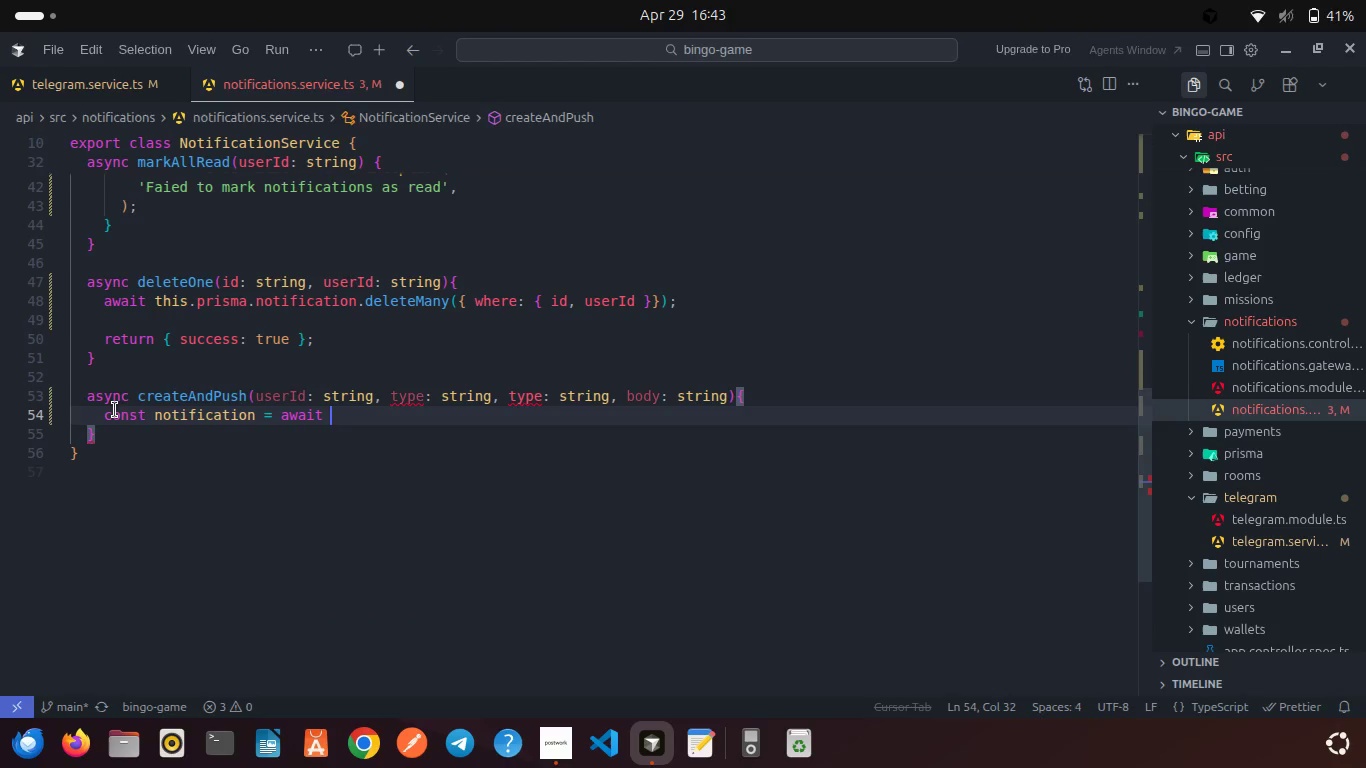 
wait(5.52)
 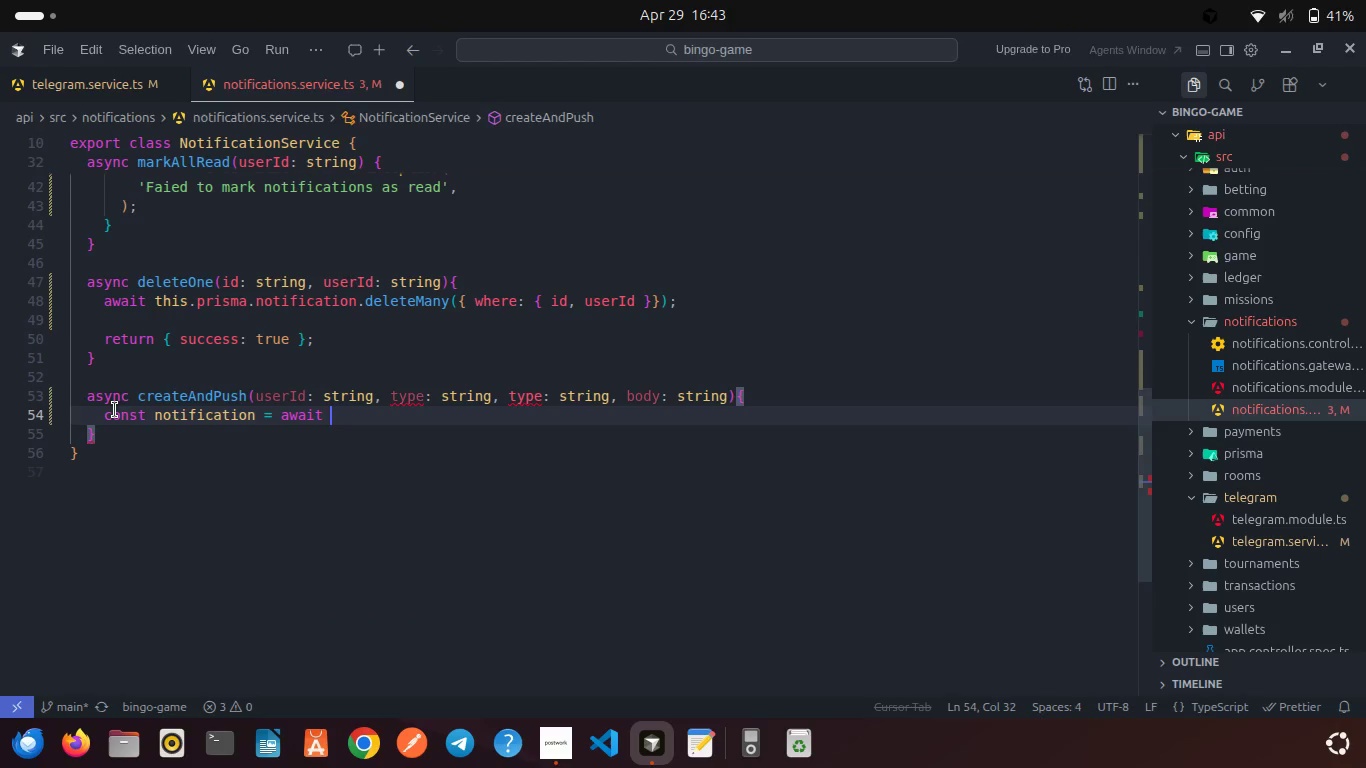 
type(this.pri)
 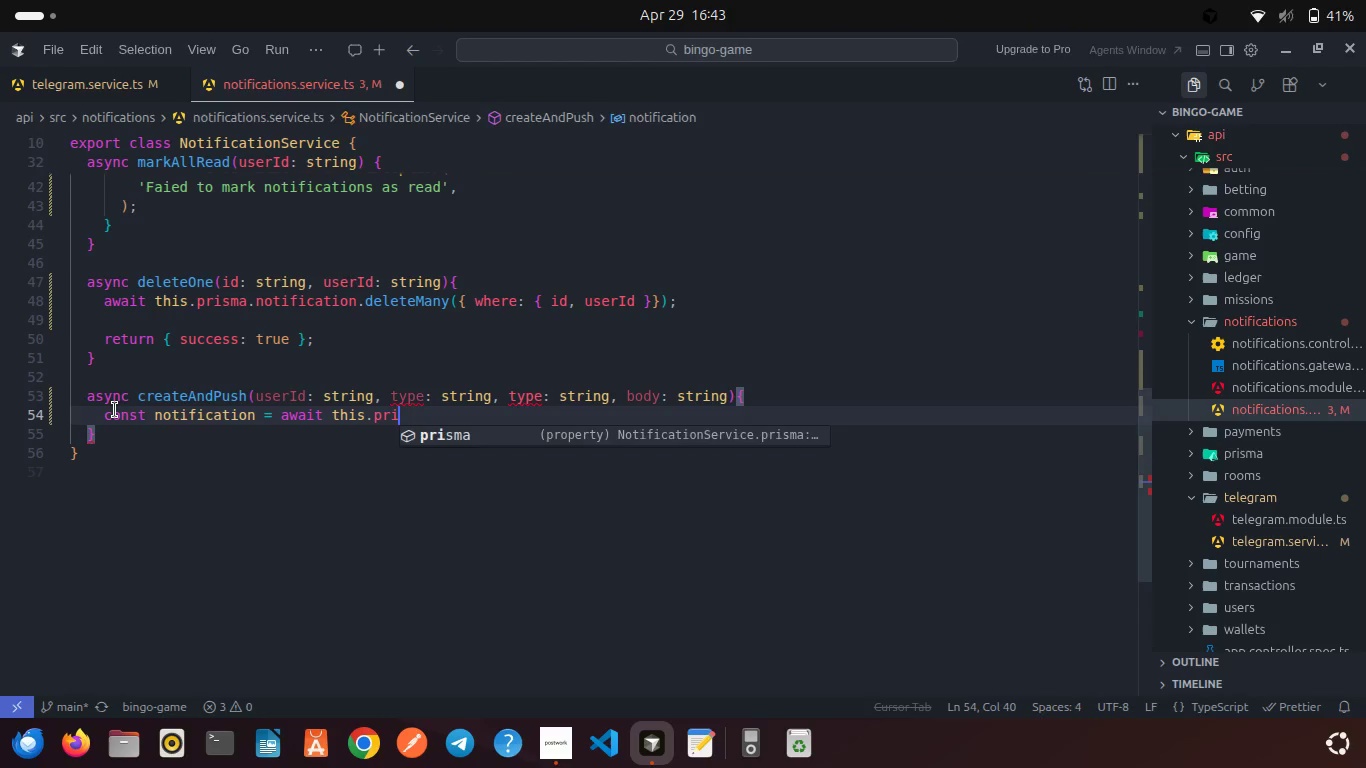 
key(Enter)
 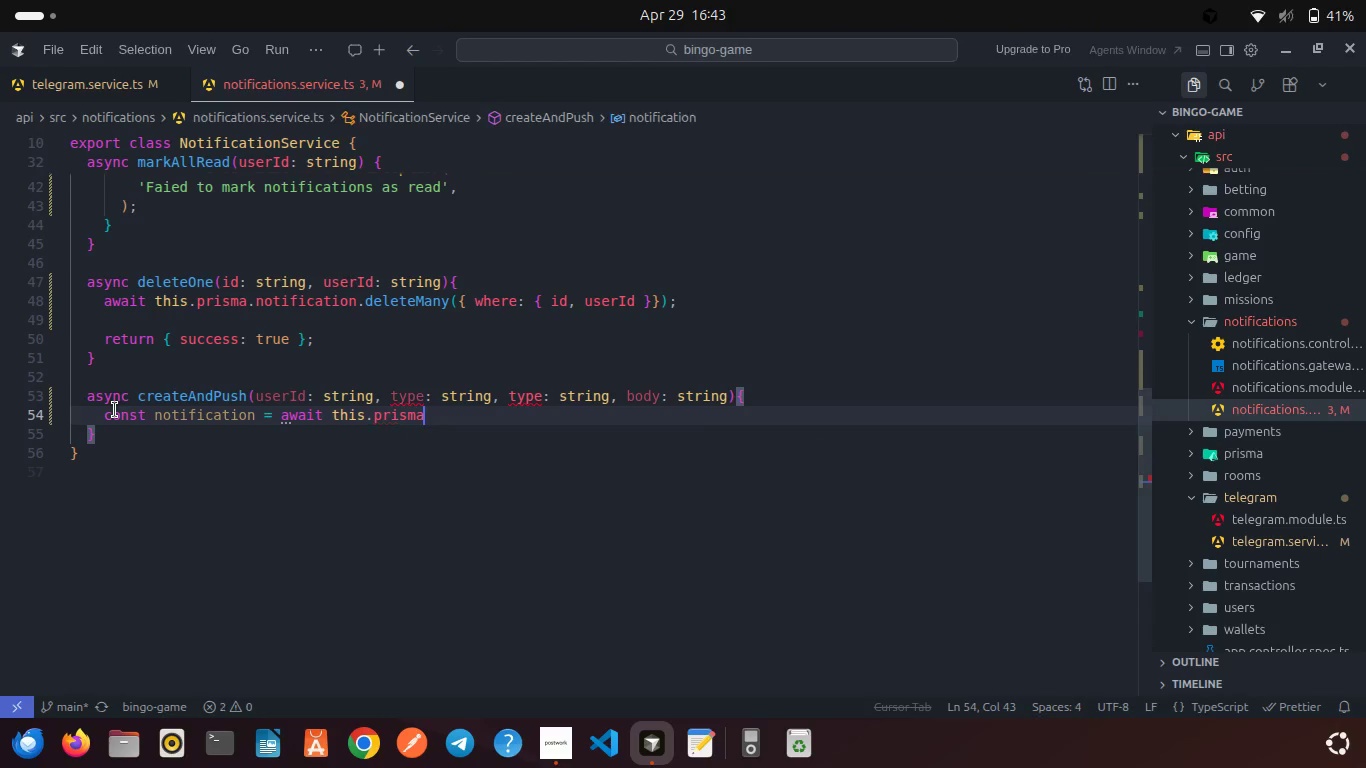 
type(.not)
 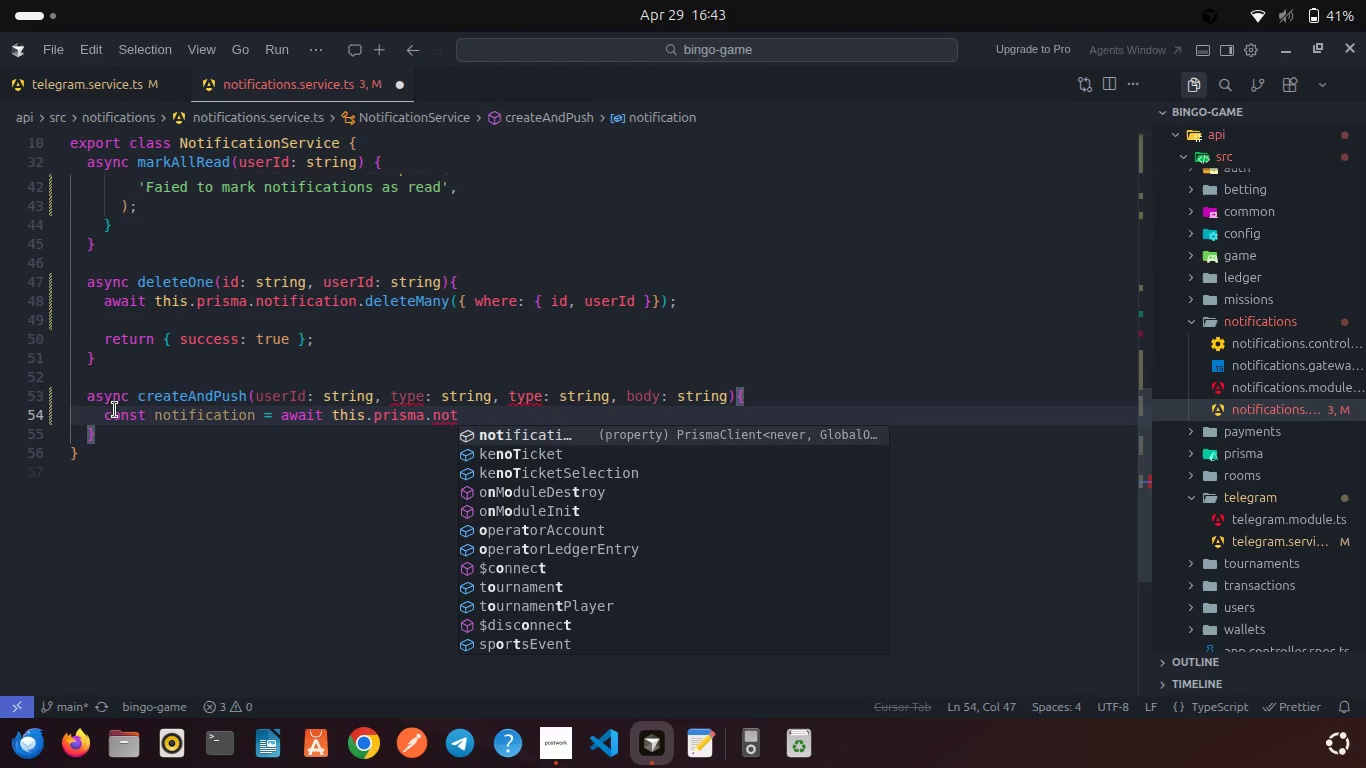 
key(Enter)
 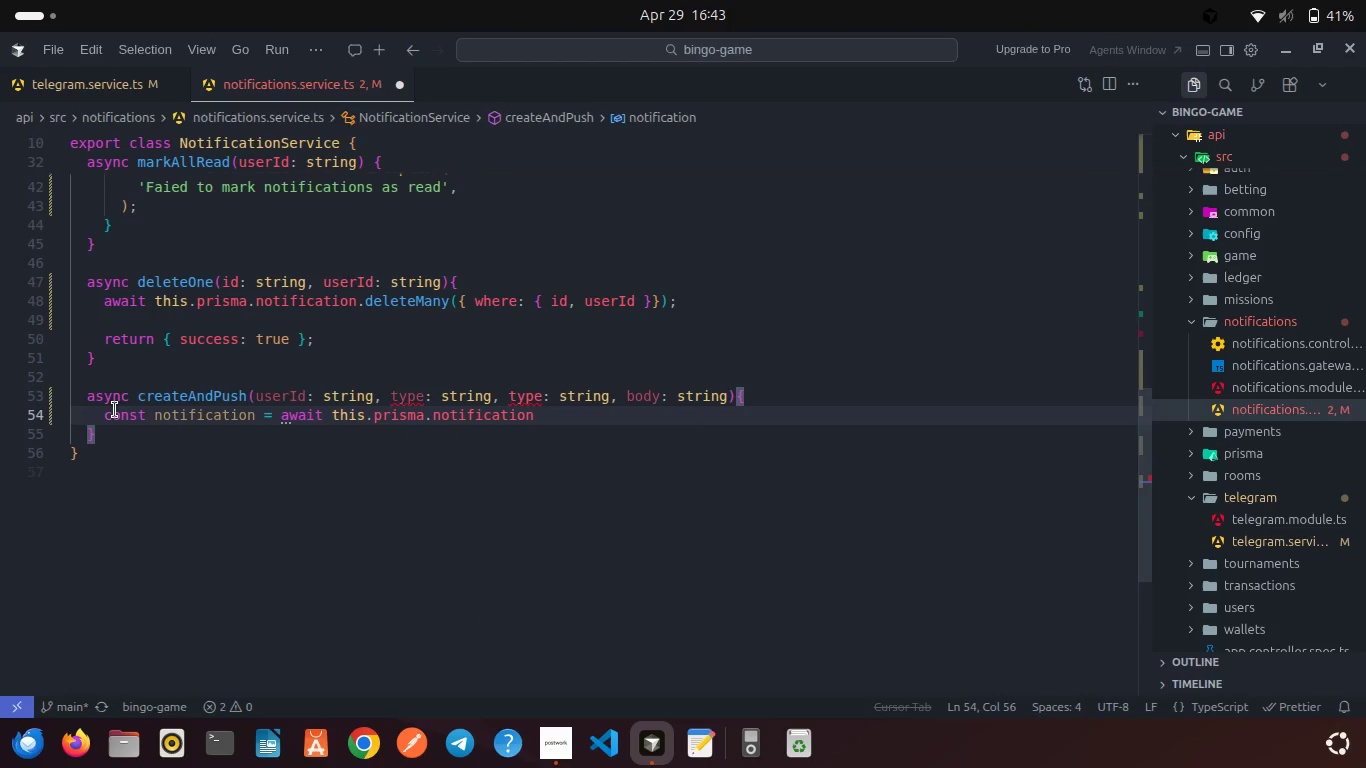 
type(.cr)
 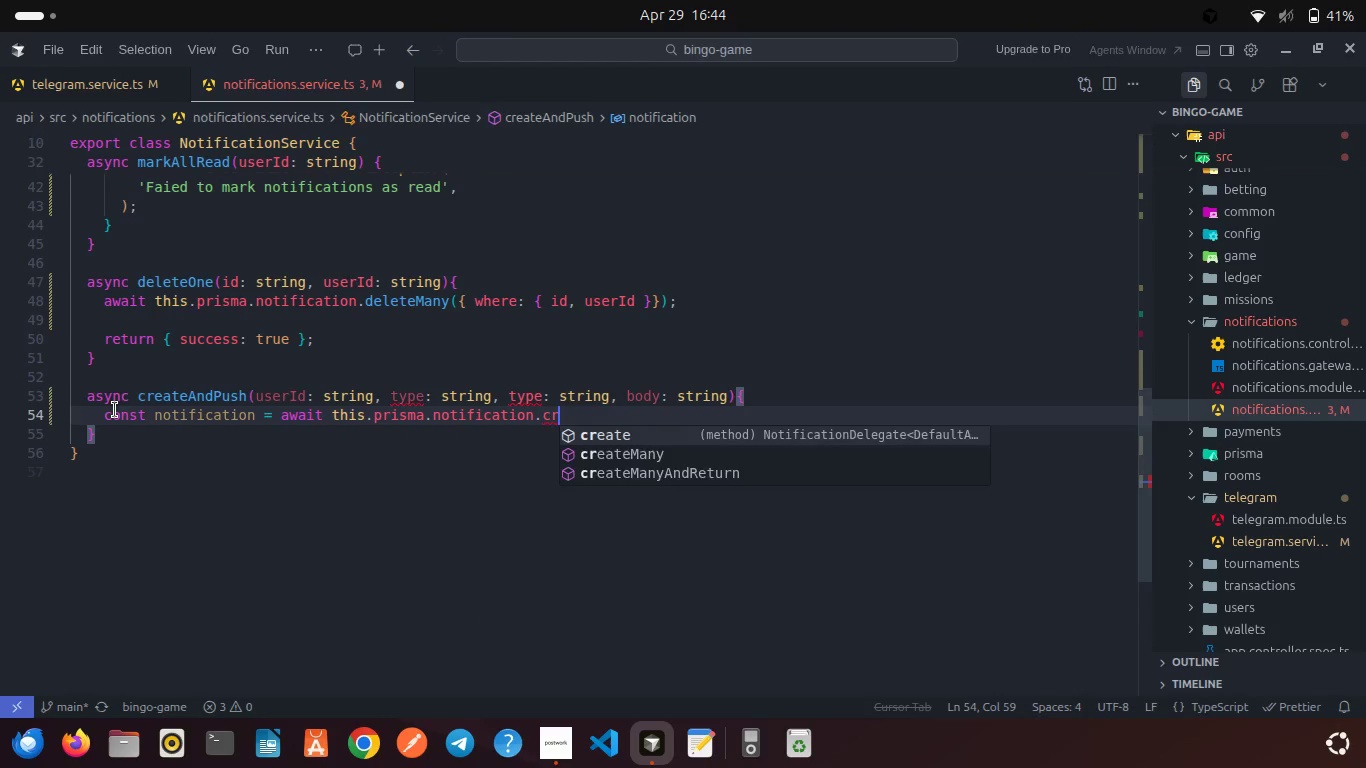 
key(Enter)
 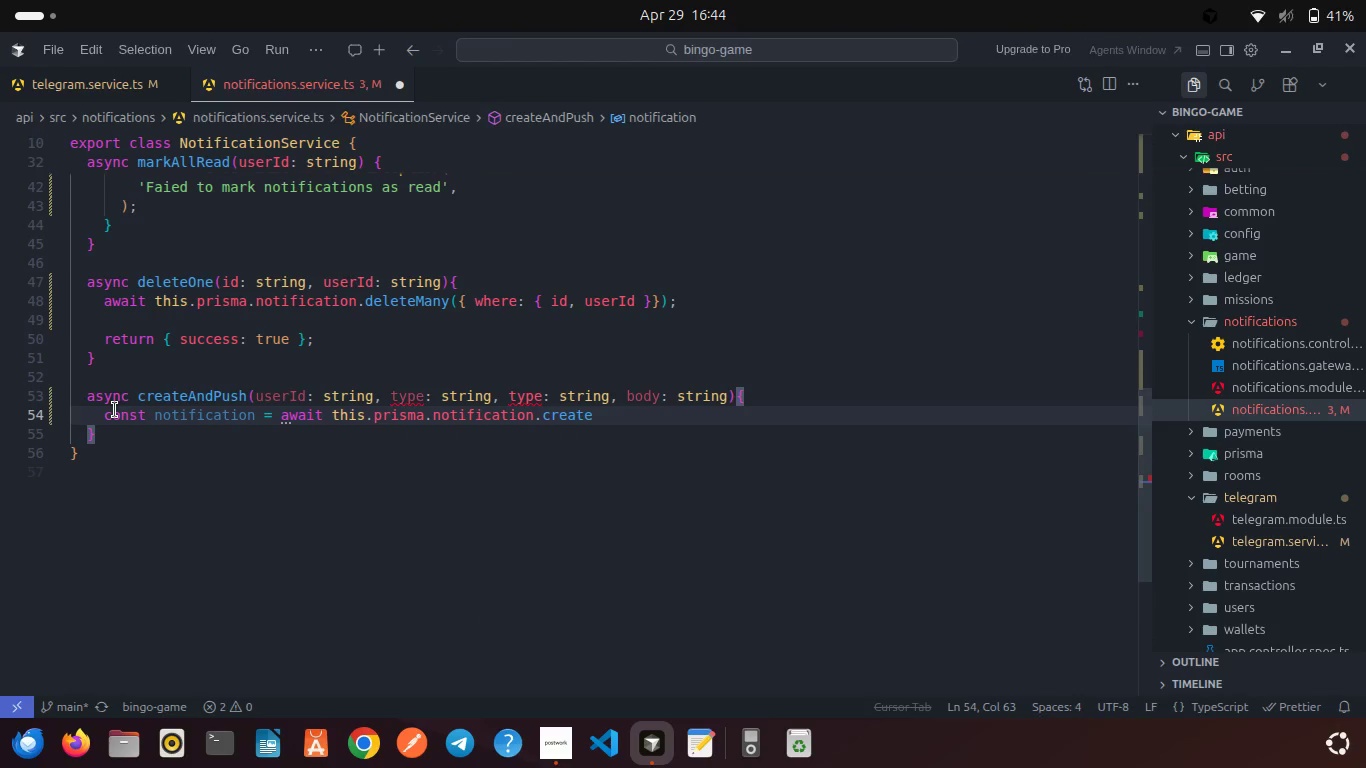 
type(({ data)
 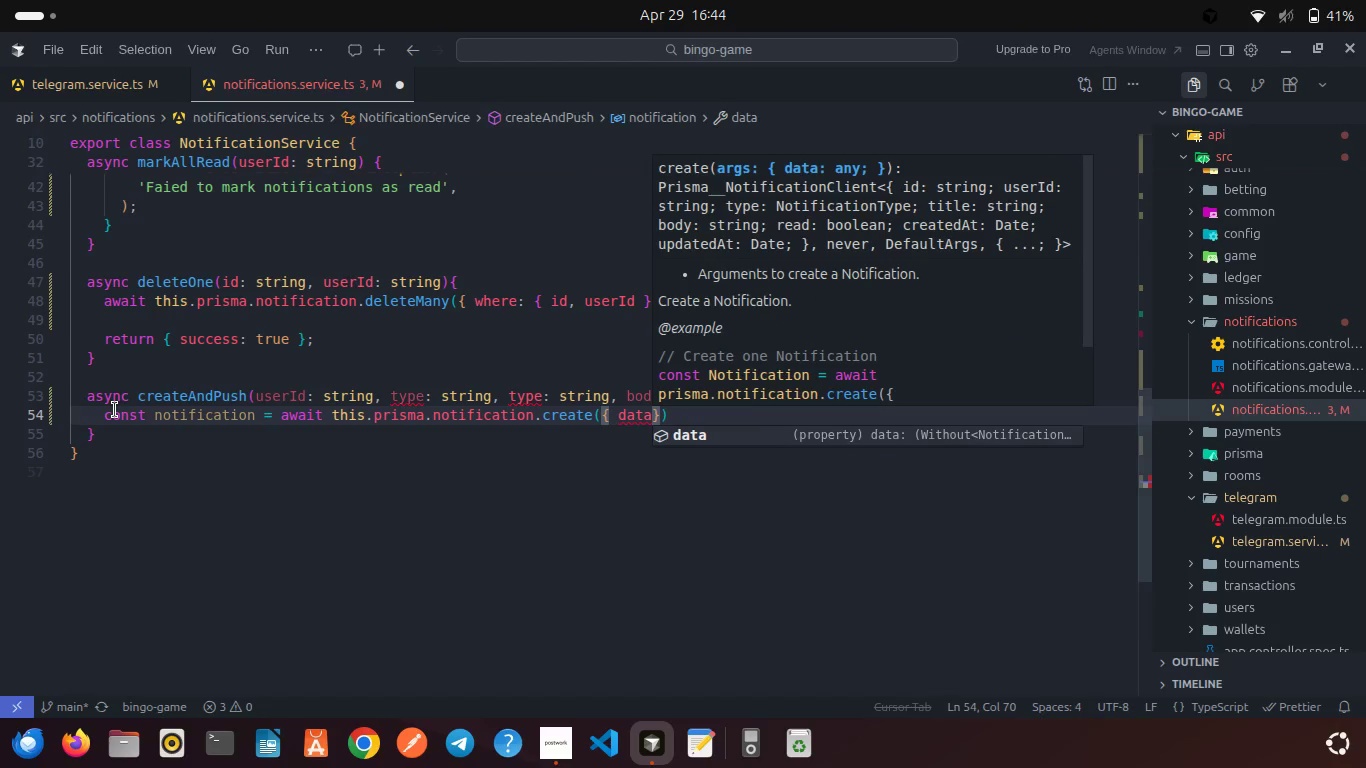 
hold_key(key=ShiftRight, duration=0.35)
 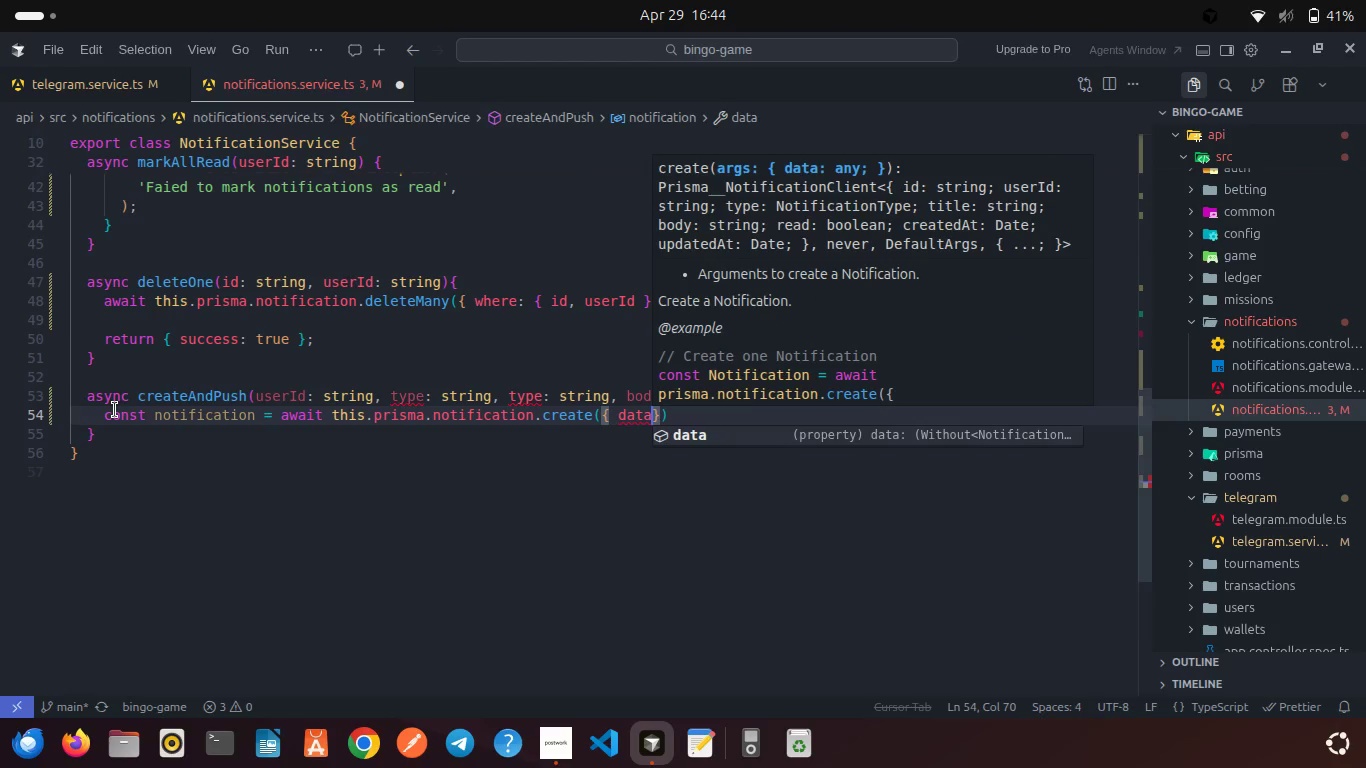 
key(Enter)
 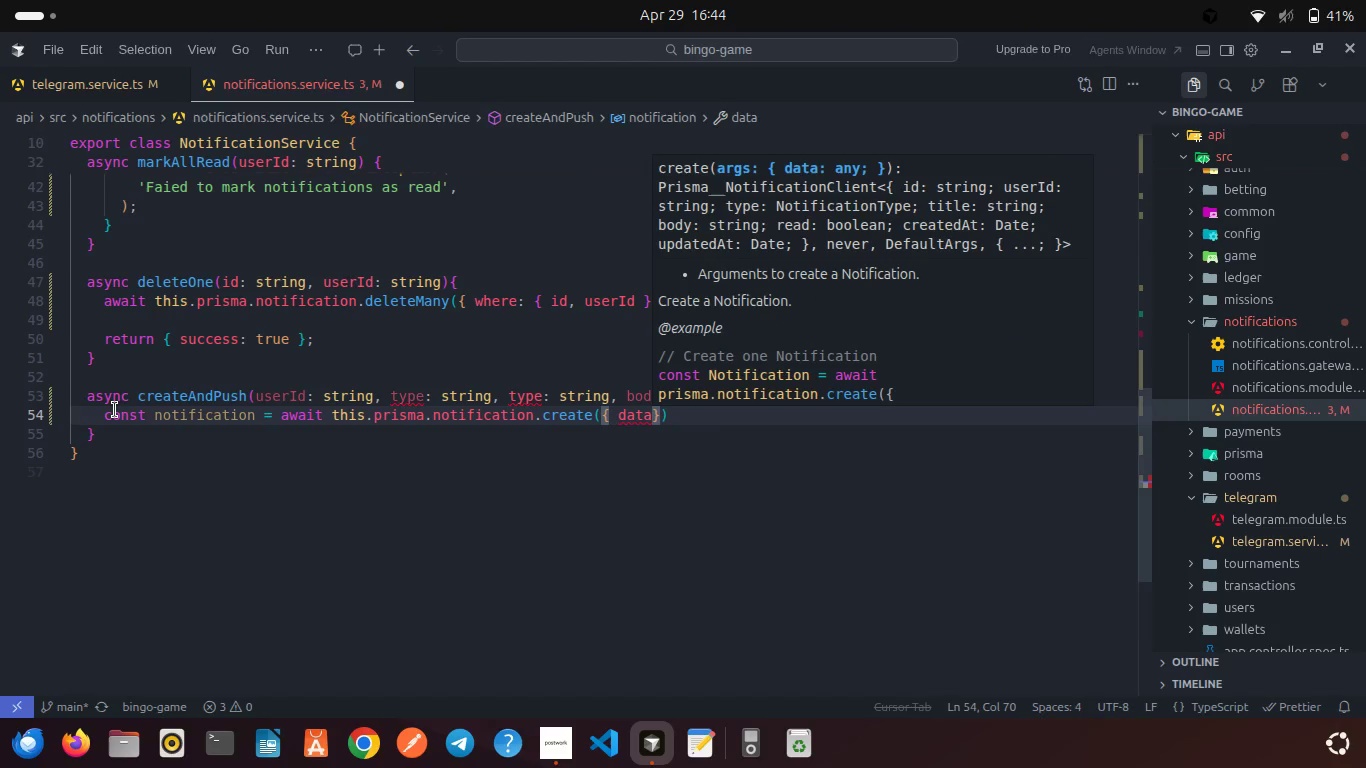 
type(: data as any)
 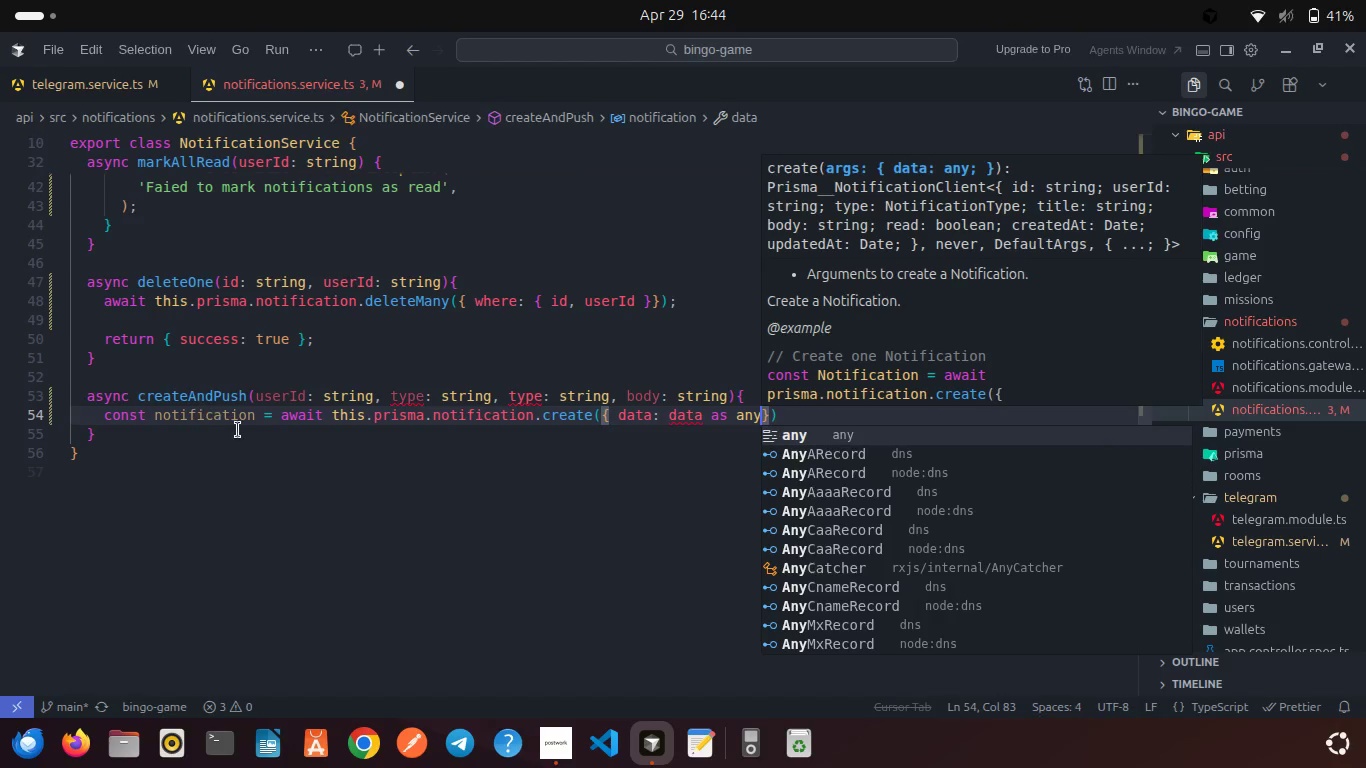 
left_click([368, 437])
 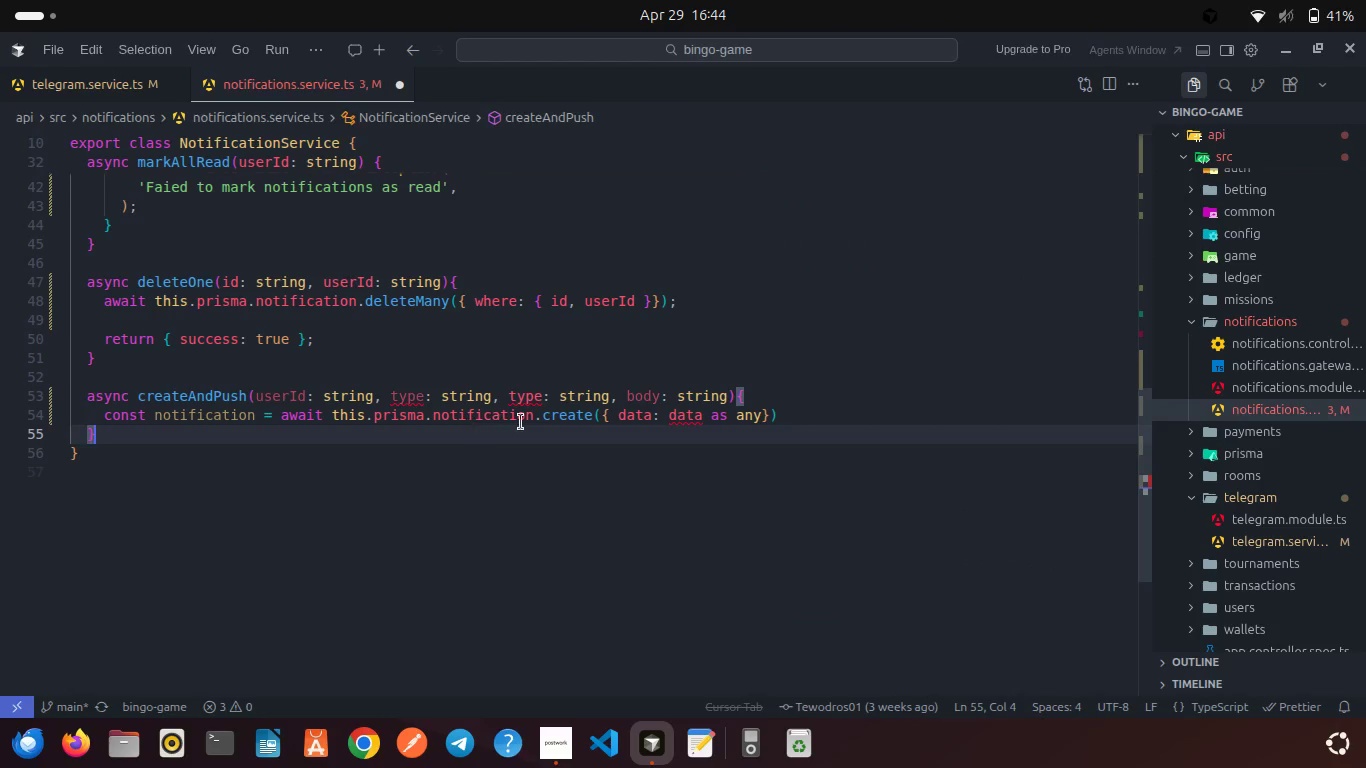 
wait(5.57)
 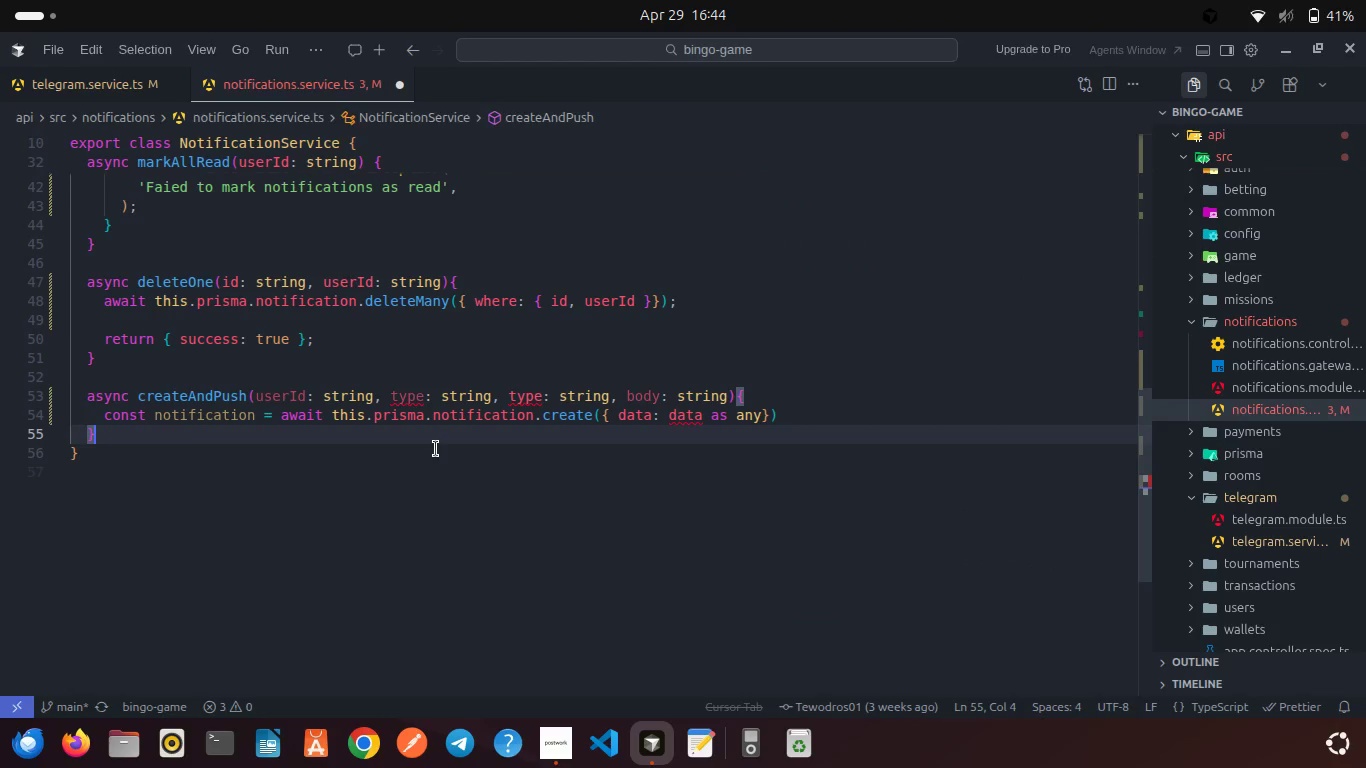 
left_click_drag(start_coordinate=[727, 397], to_coordinate=[273, 400])
 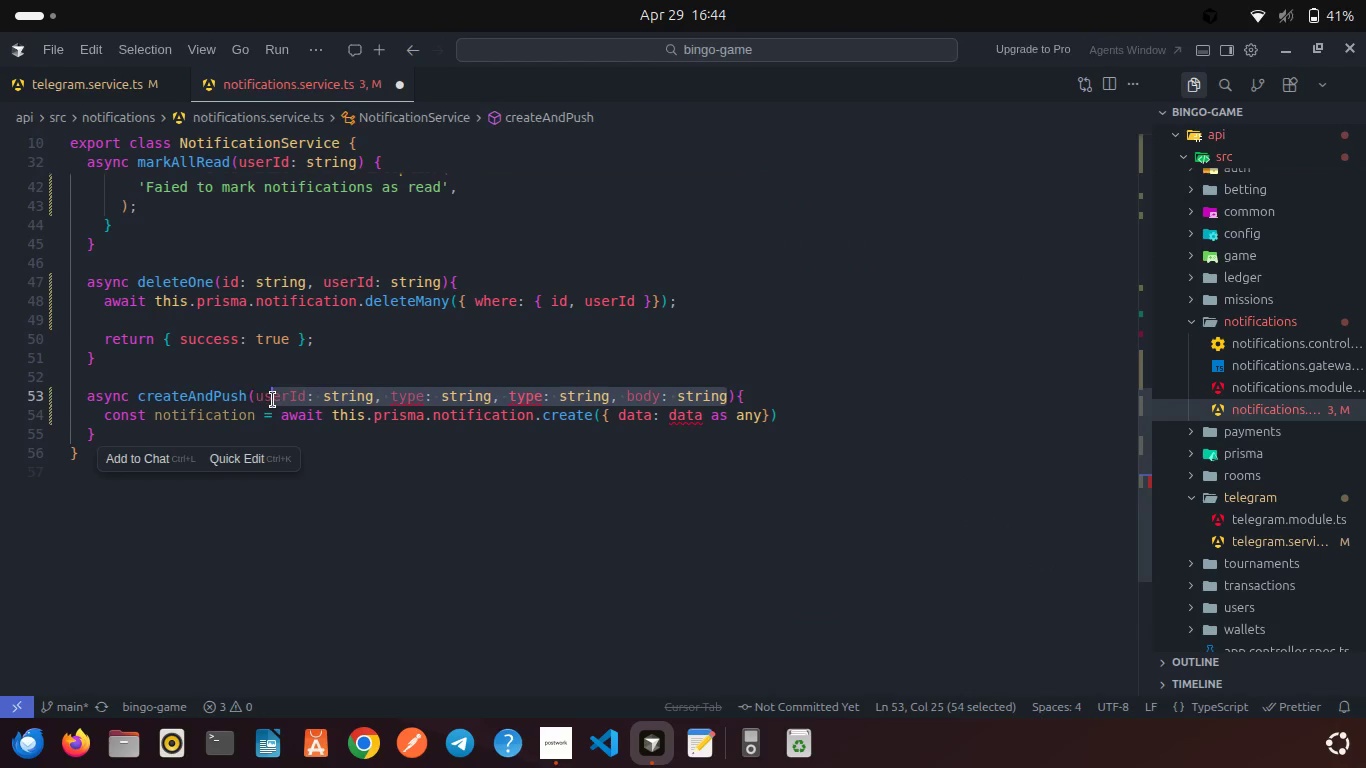 
key(Backspace)
key(Backspace)
key(Backspace)
type(data: {)
 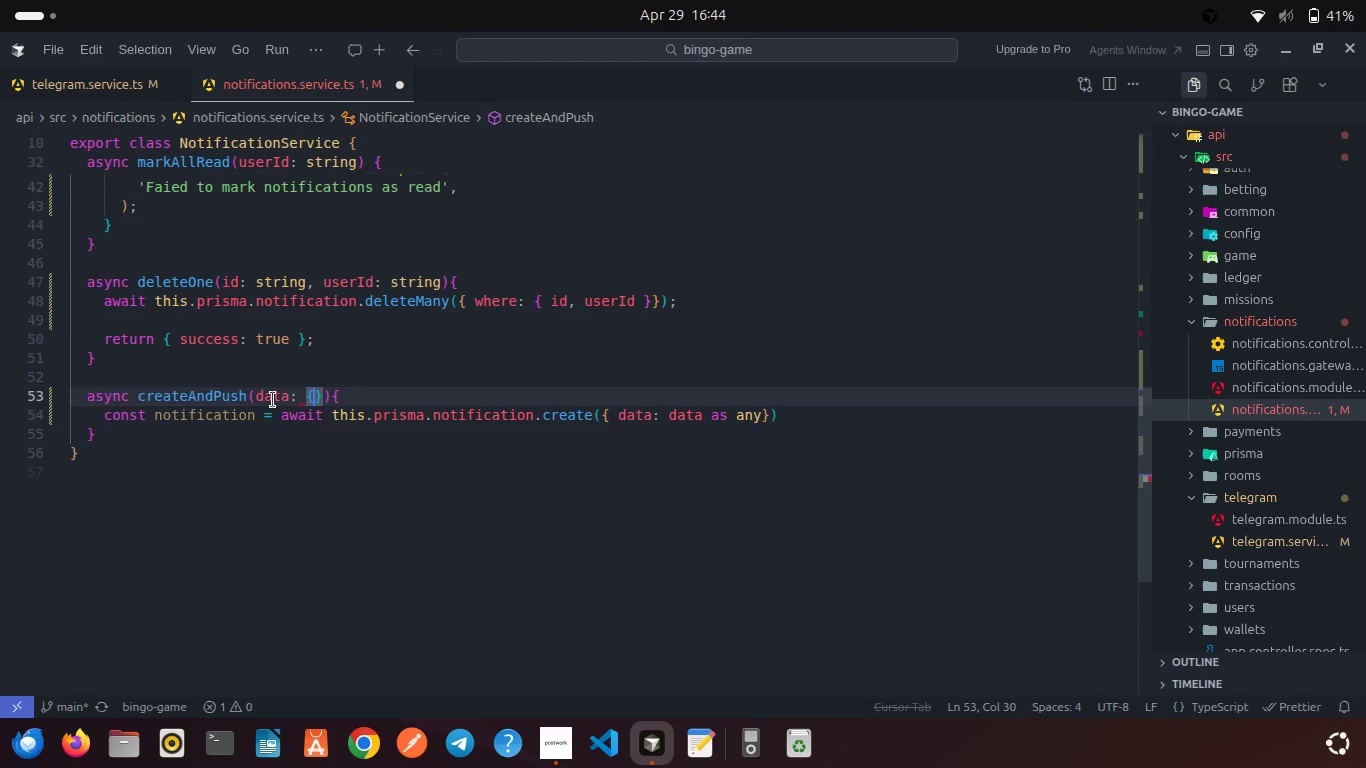 
key(Enter)
 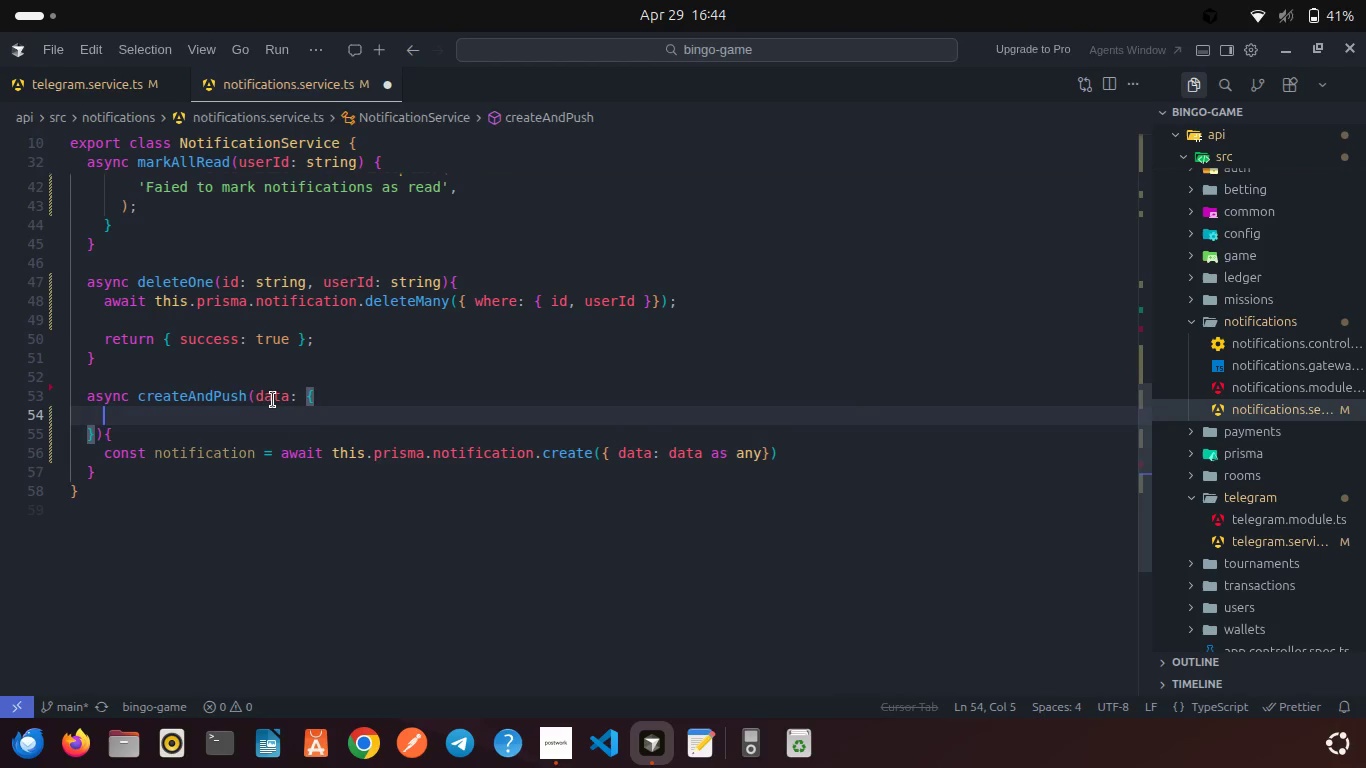 
type(userId: string,)
 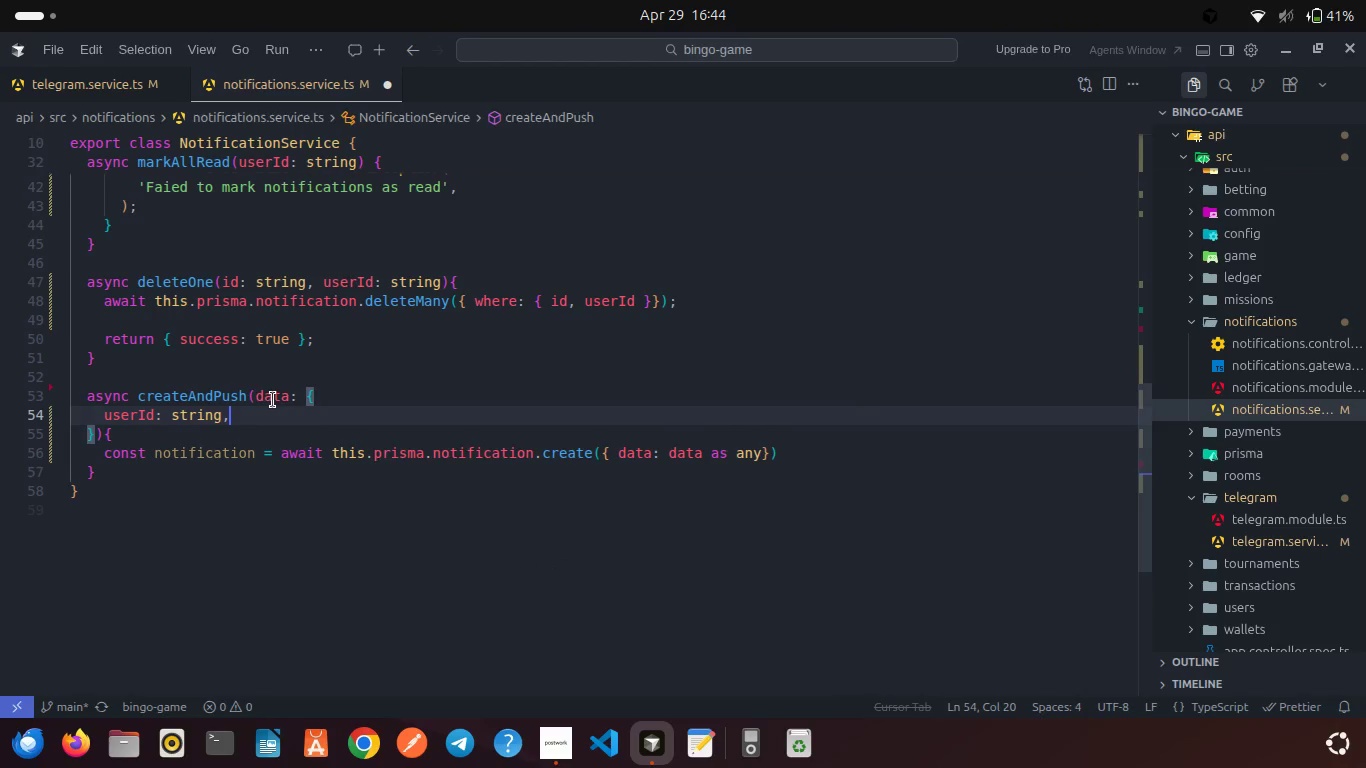 
key(Enter)
 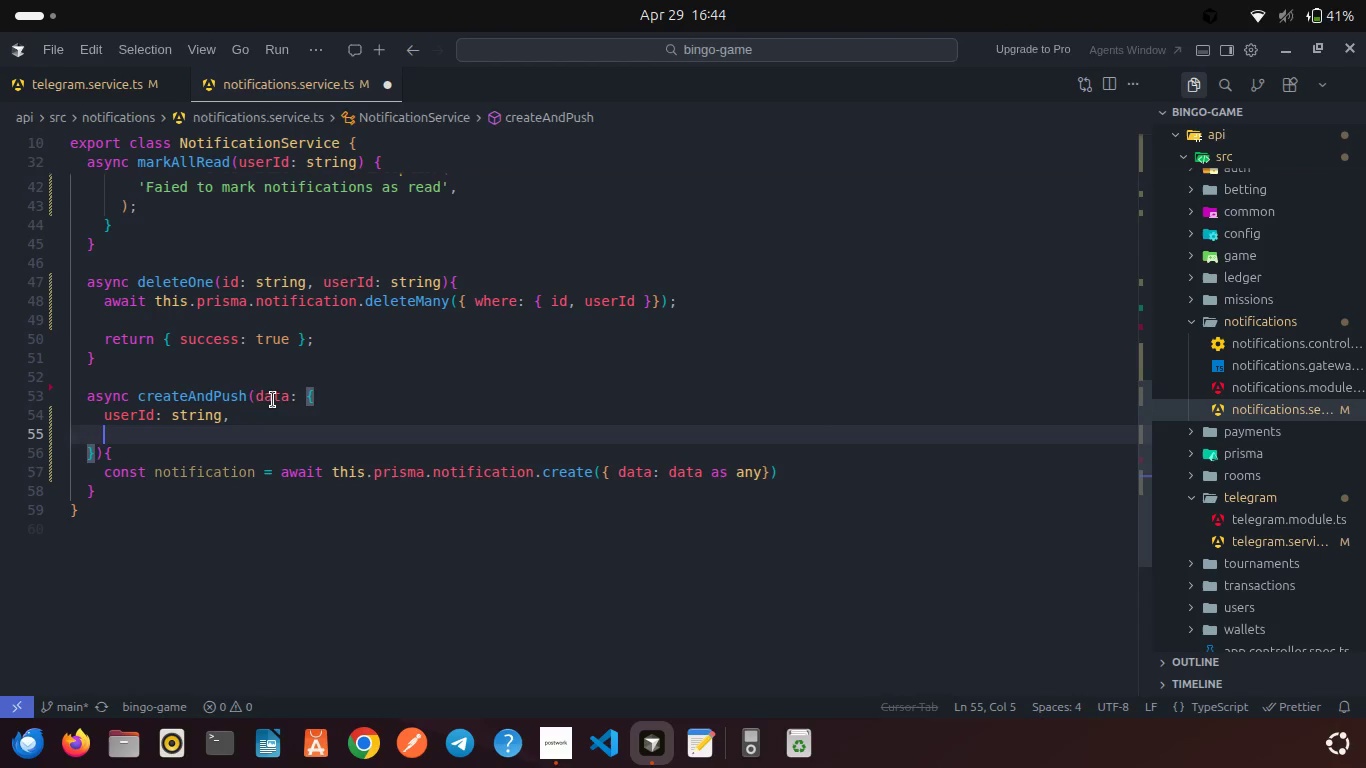 
type(type: string,)
 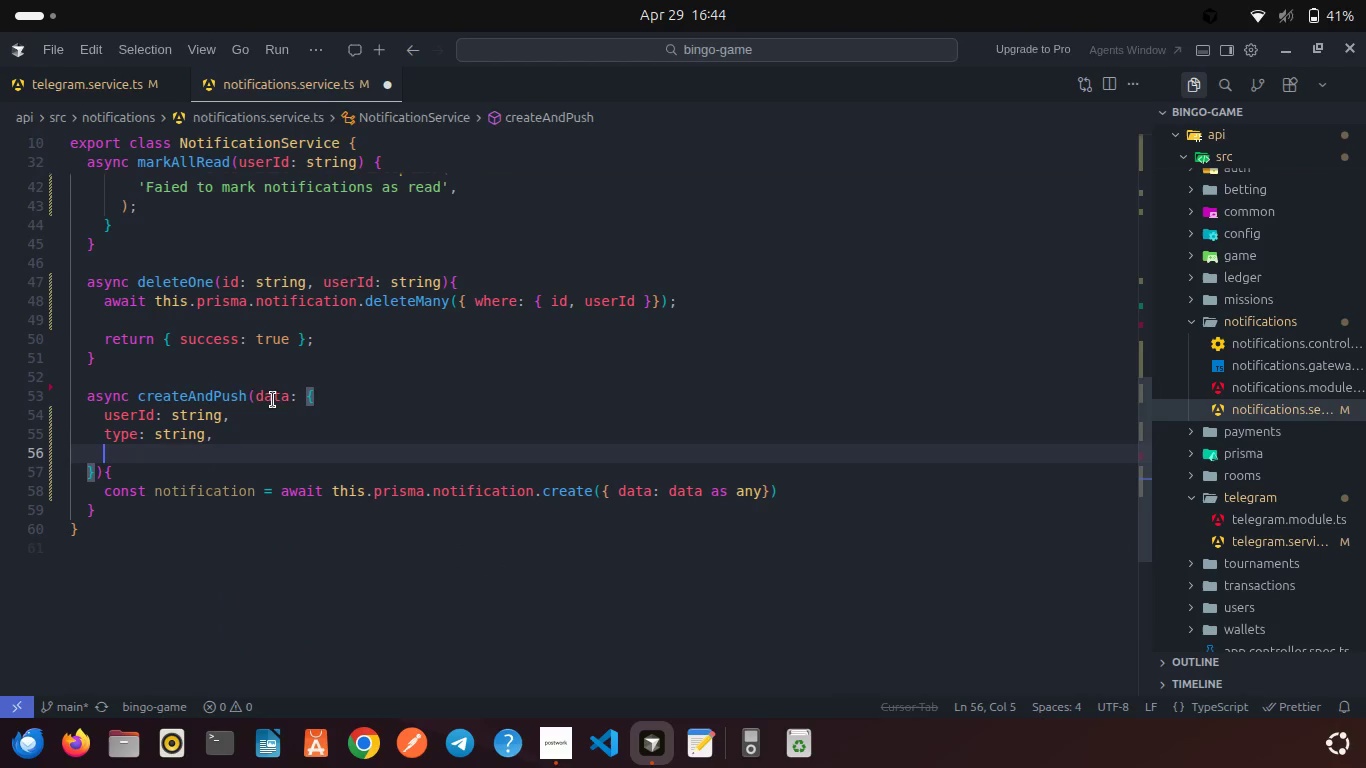 
 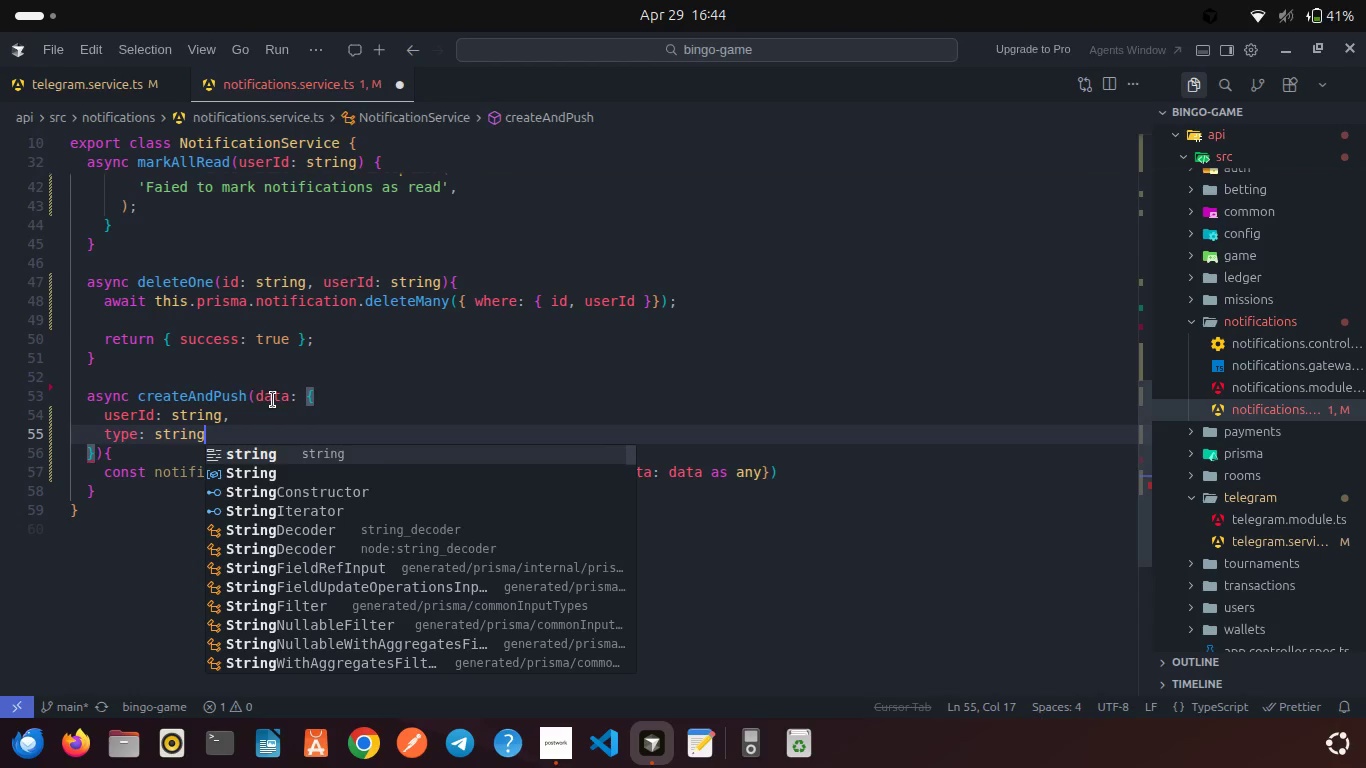 
key(Enter)
 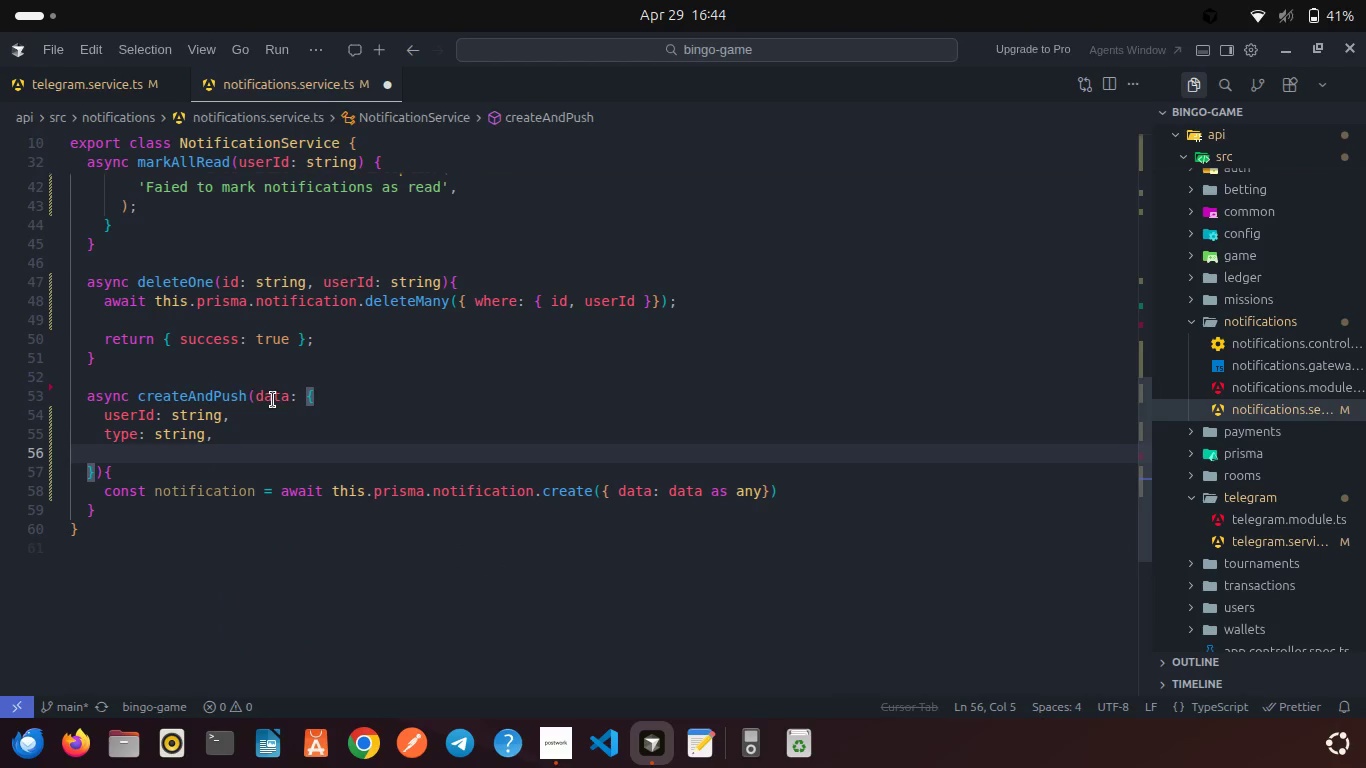 
type(title: string,)
 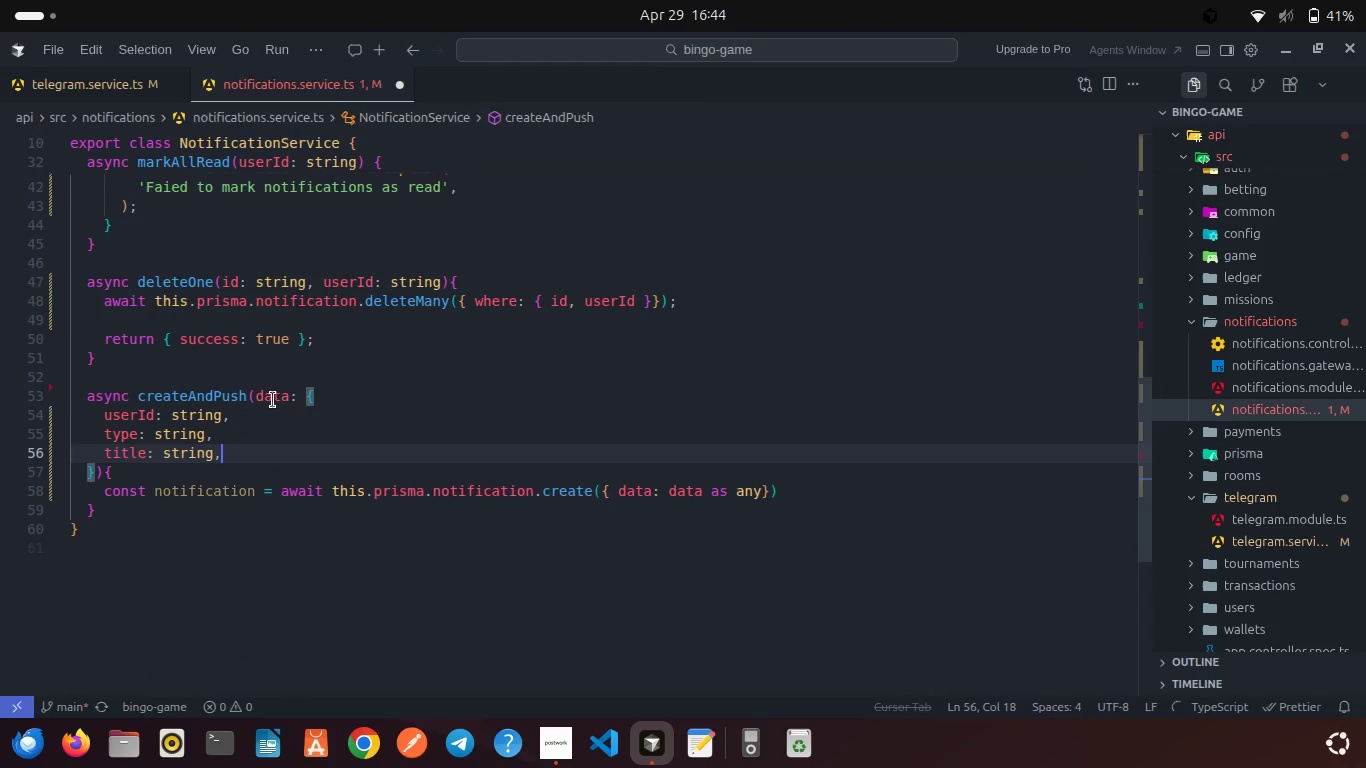 
 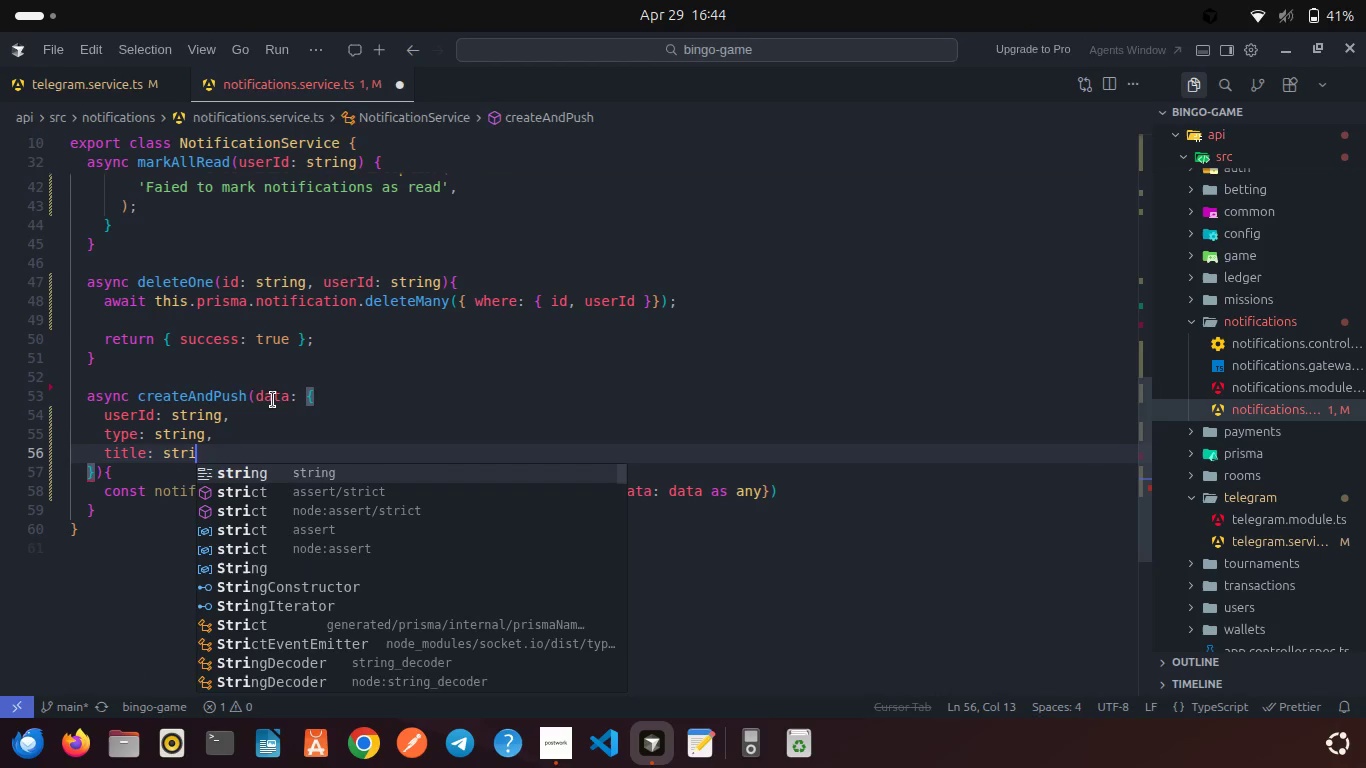 
key(Enter)
 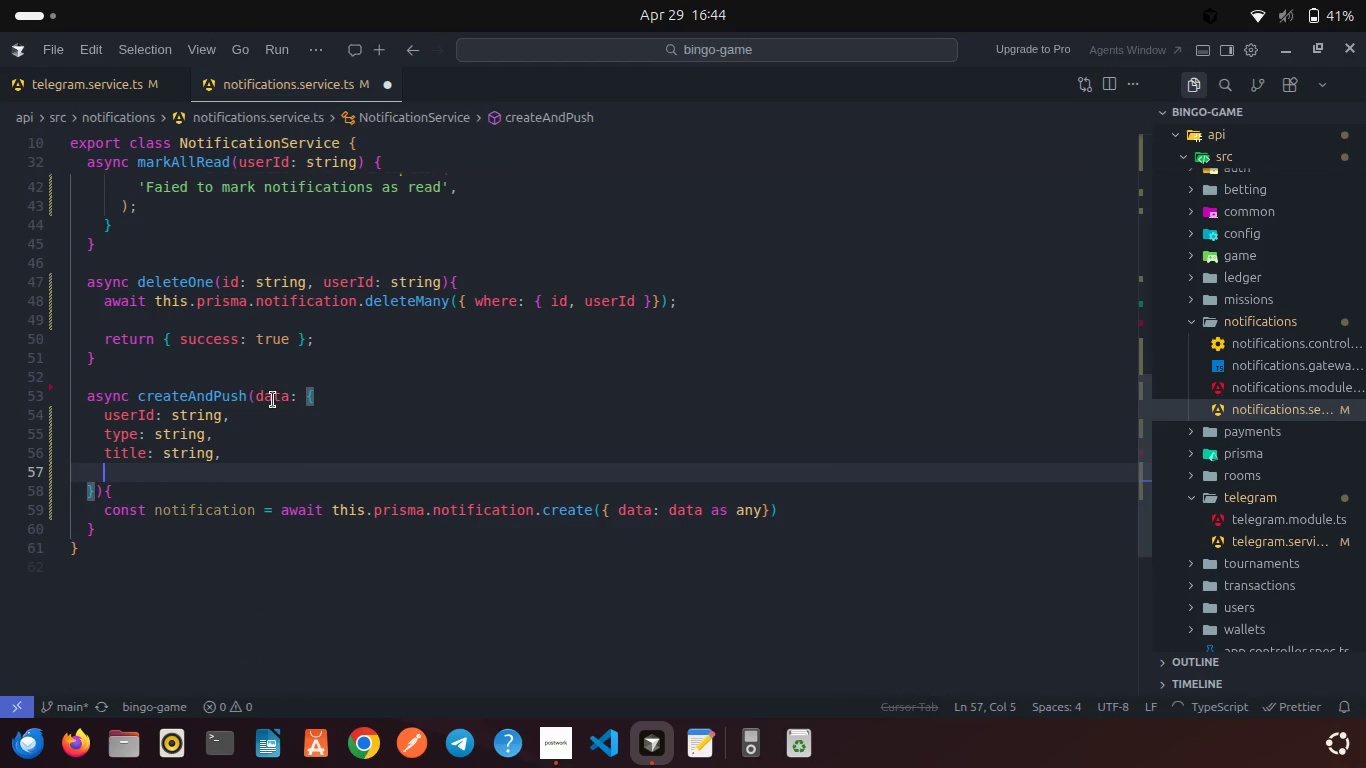 
type(title: string,)
 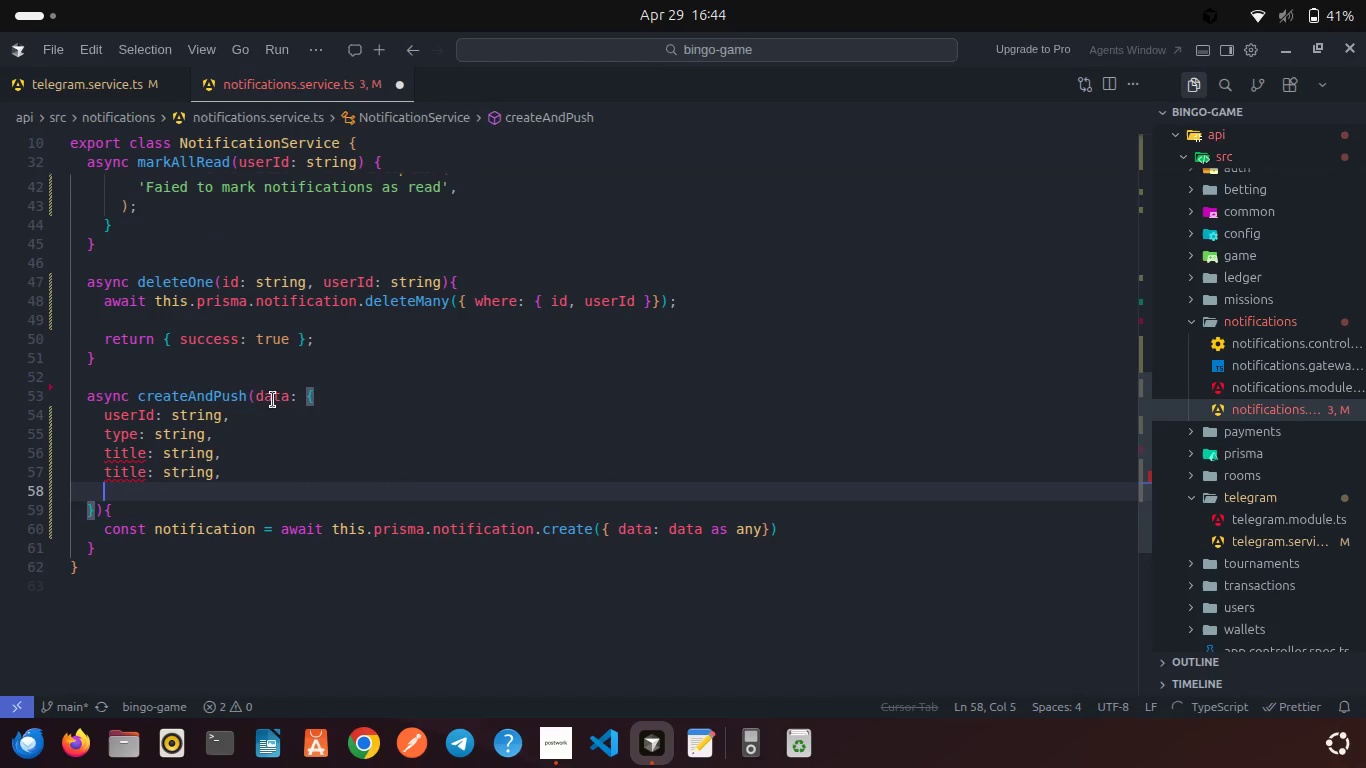 
 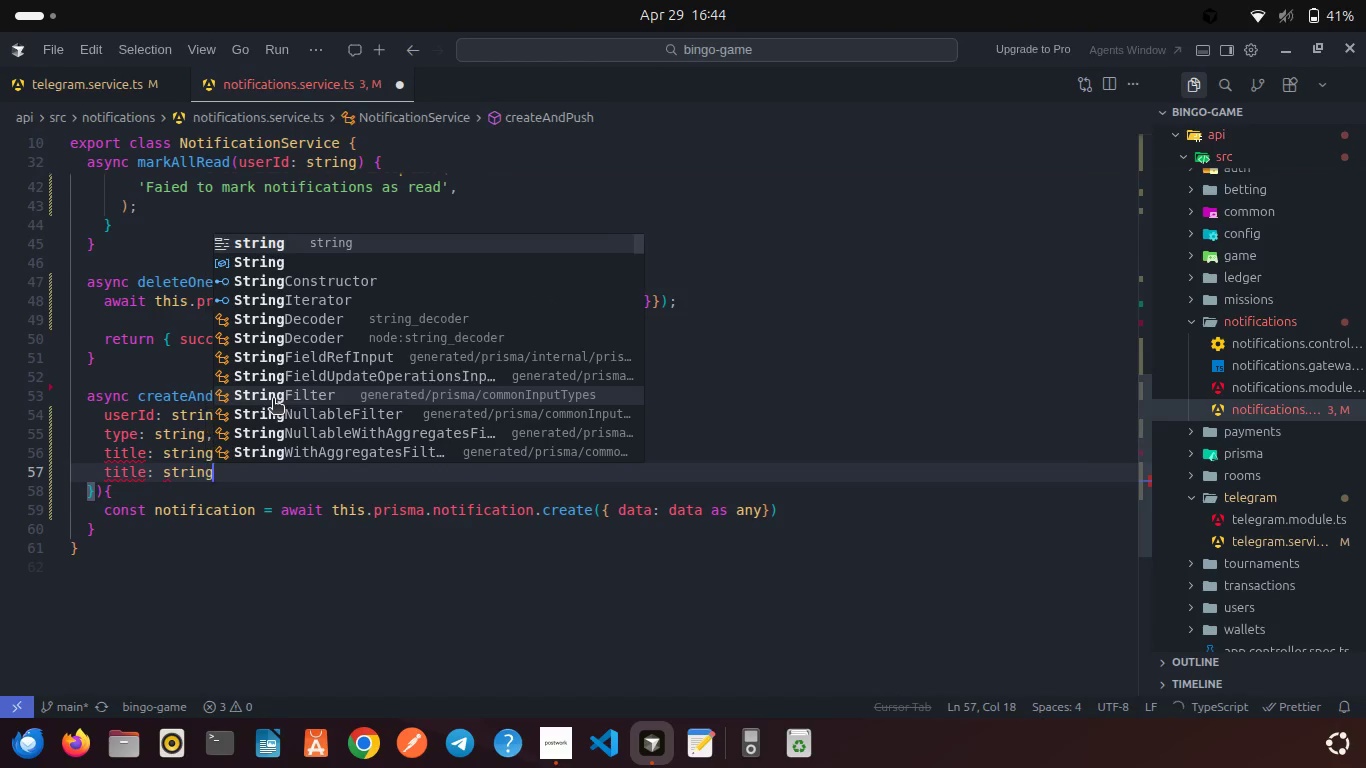 
key(Enter)
 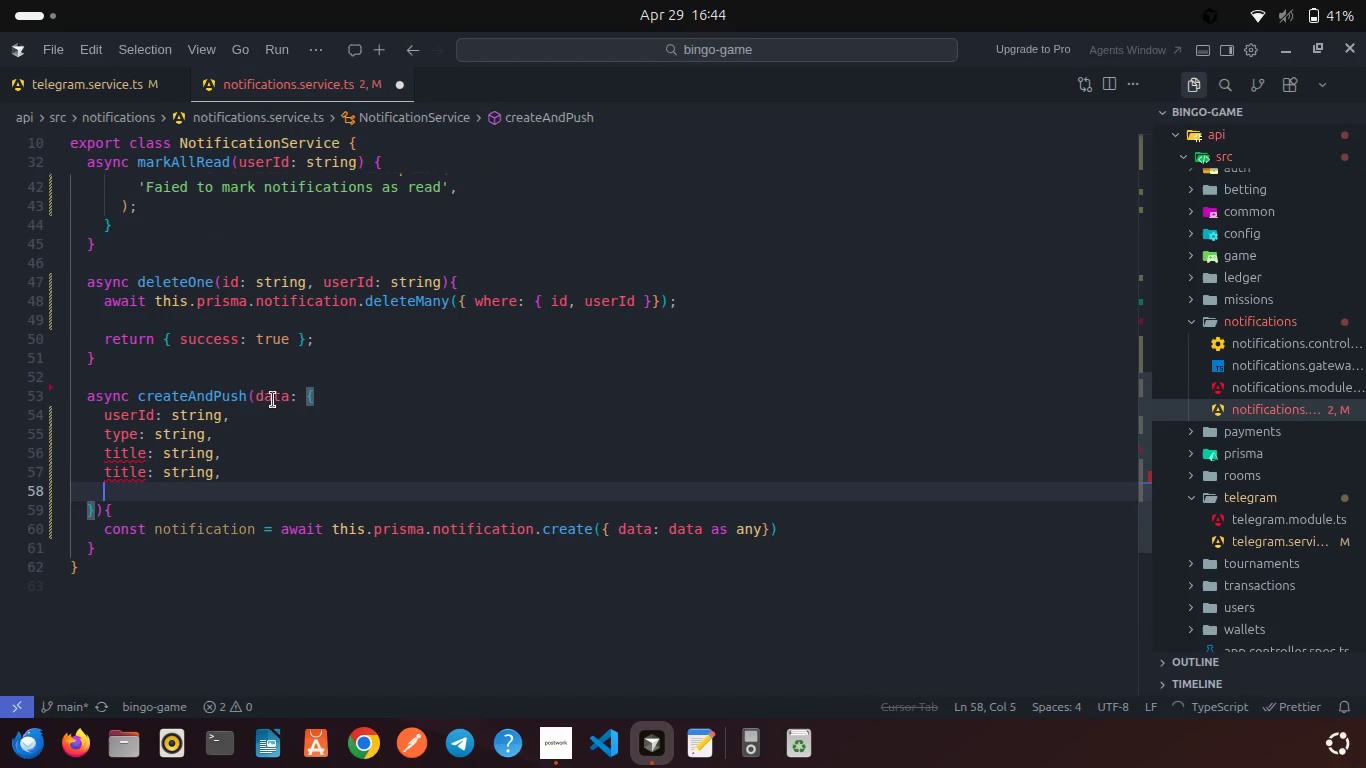 
type(body: )
 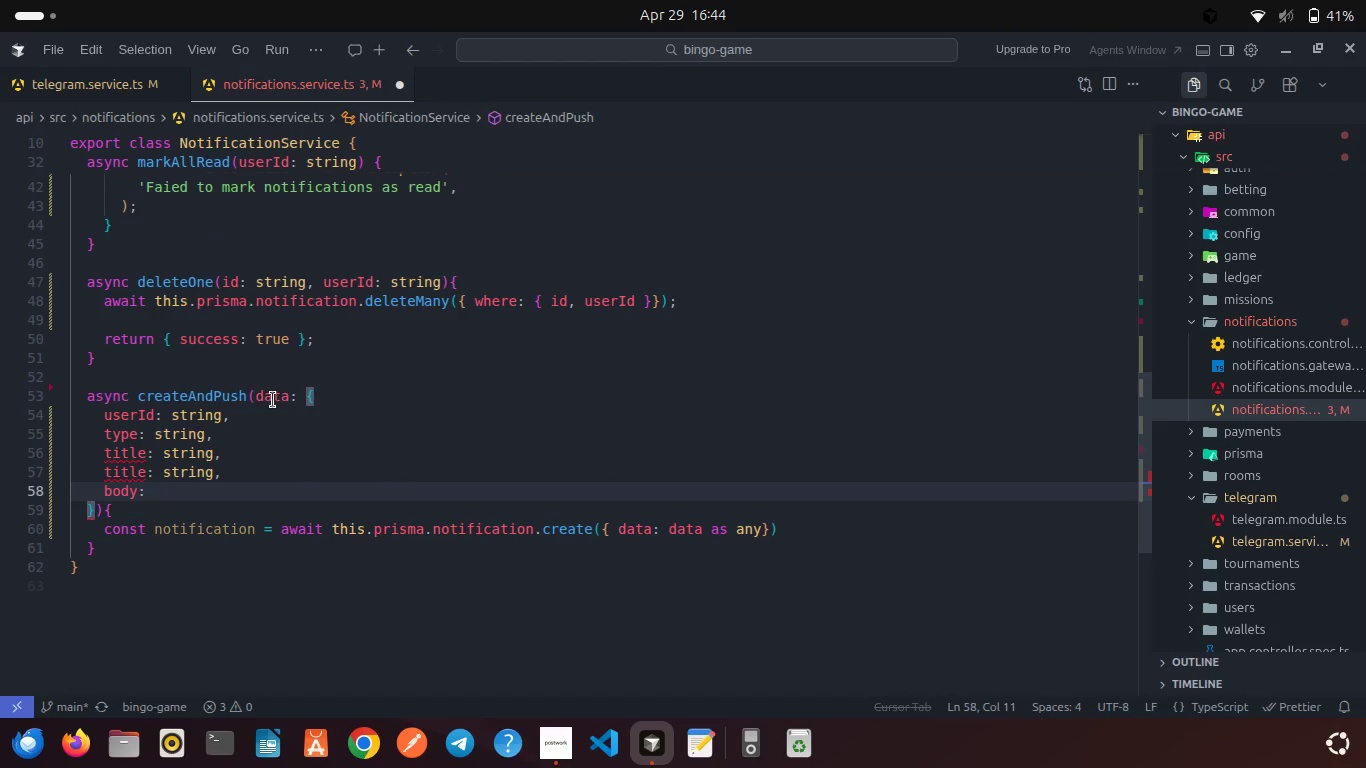 
double_click([179, 450])
 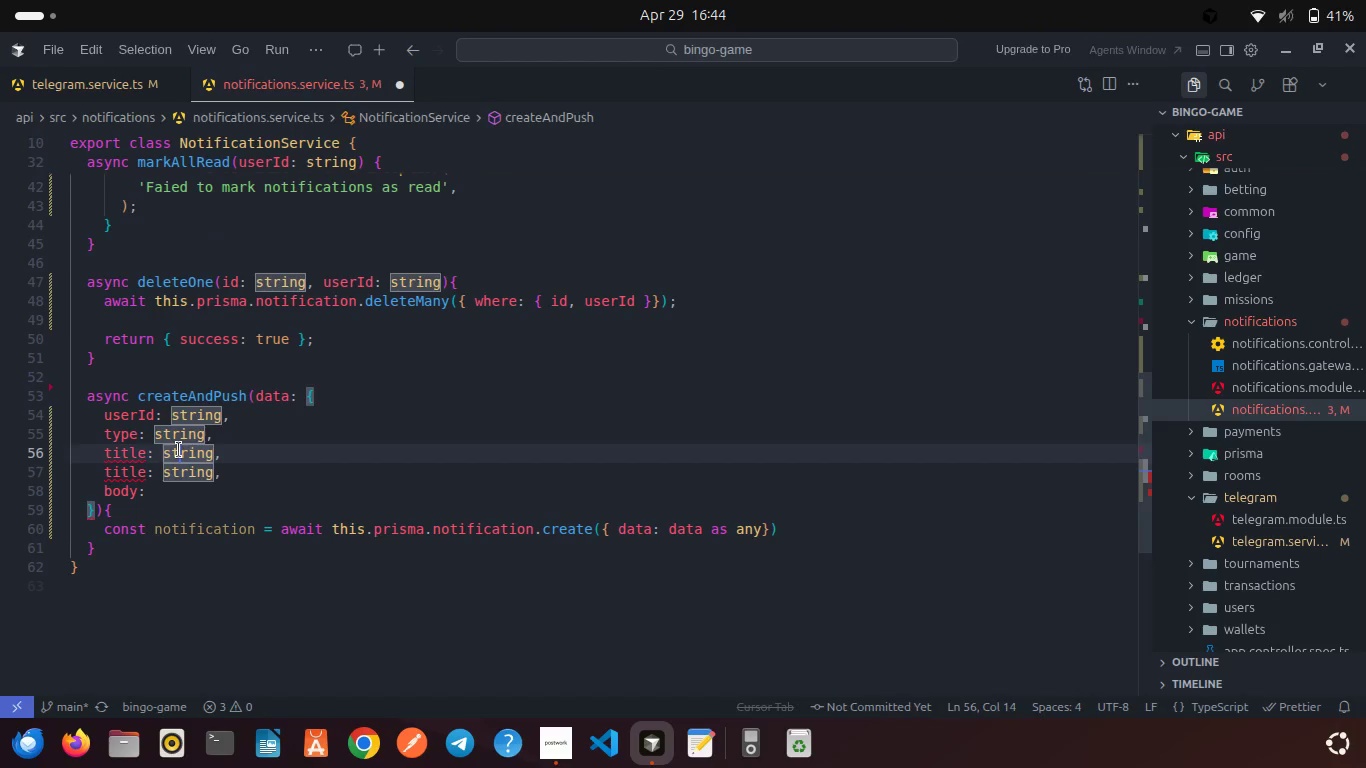 
triple_click([179, 450])
 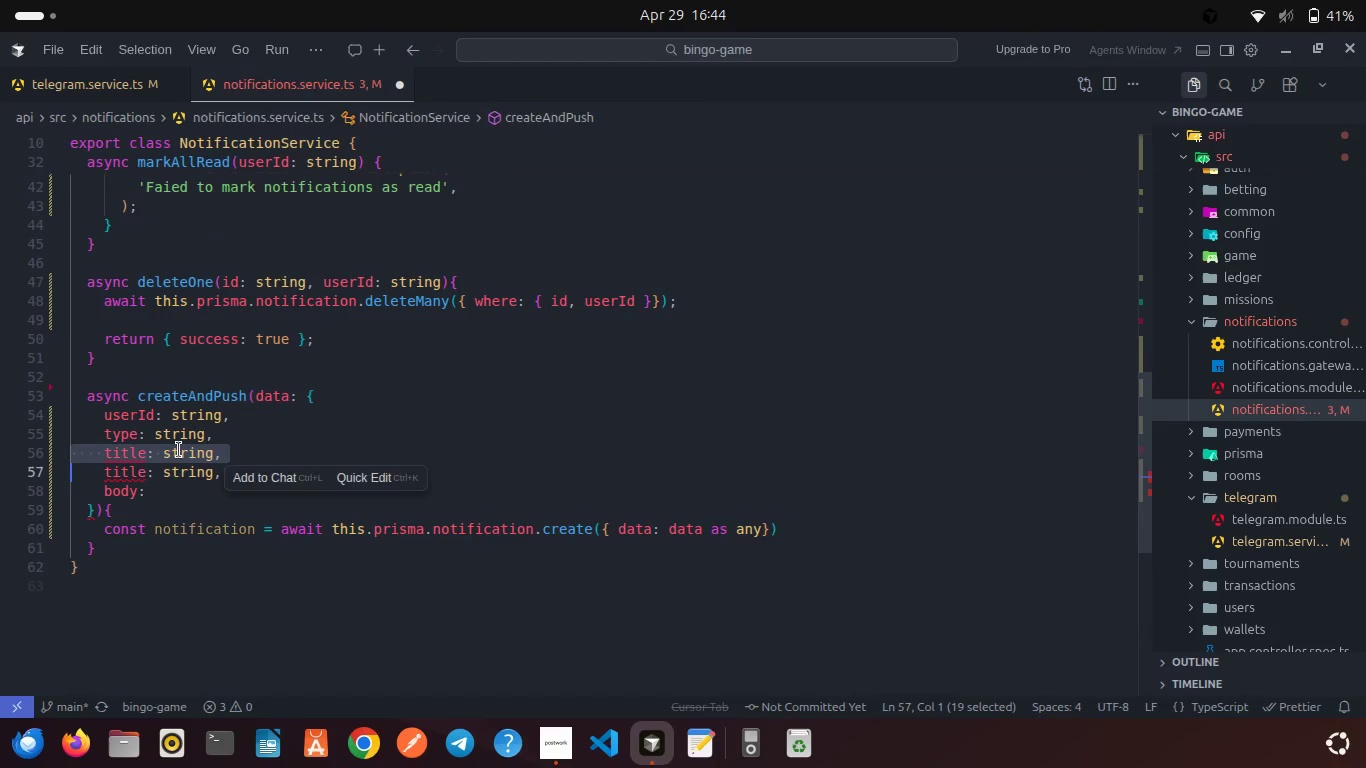 
key(Backspace)
 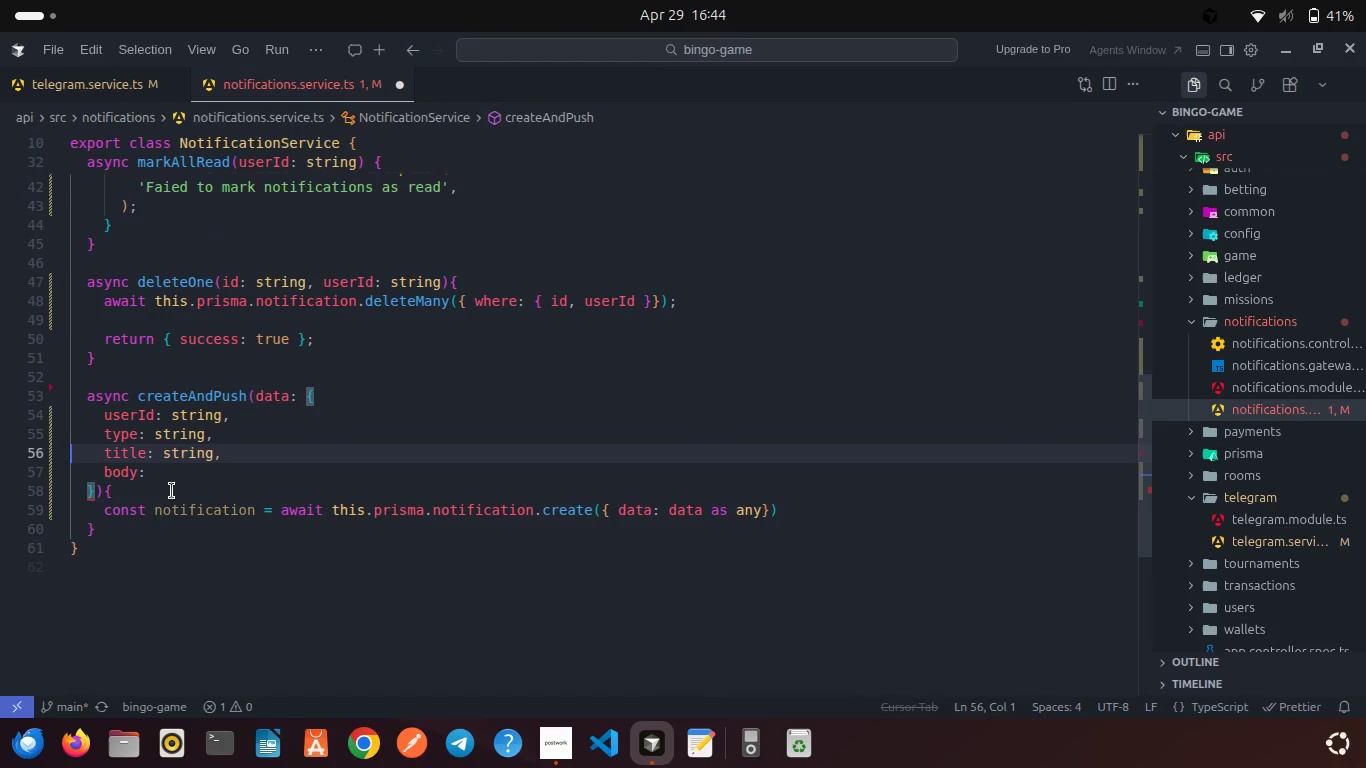 
left_click([156, 476])
 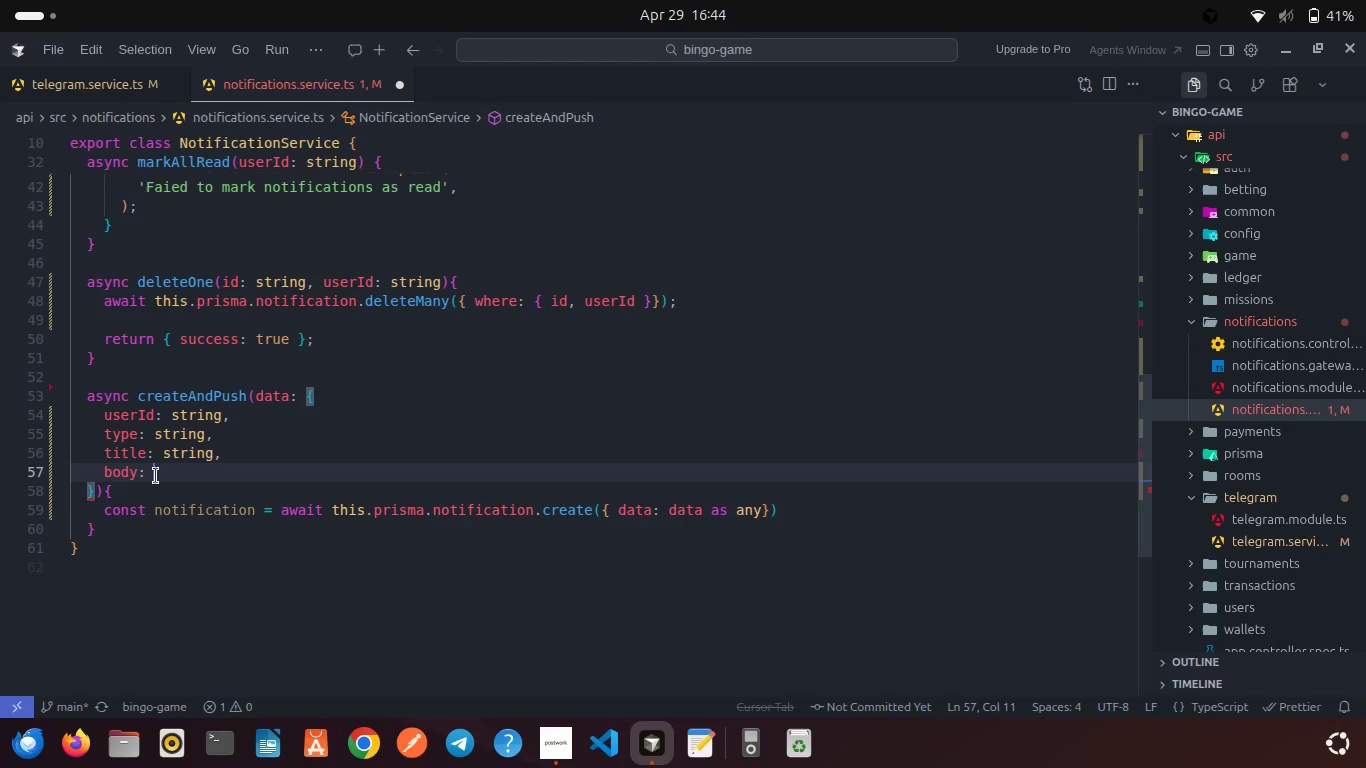 
type( string,)
 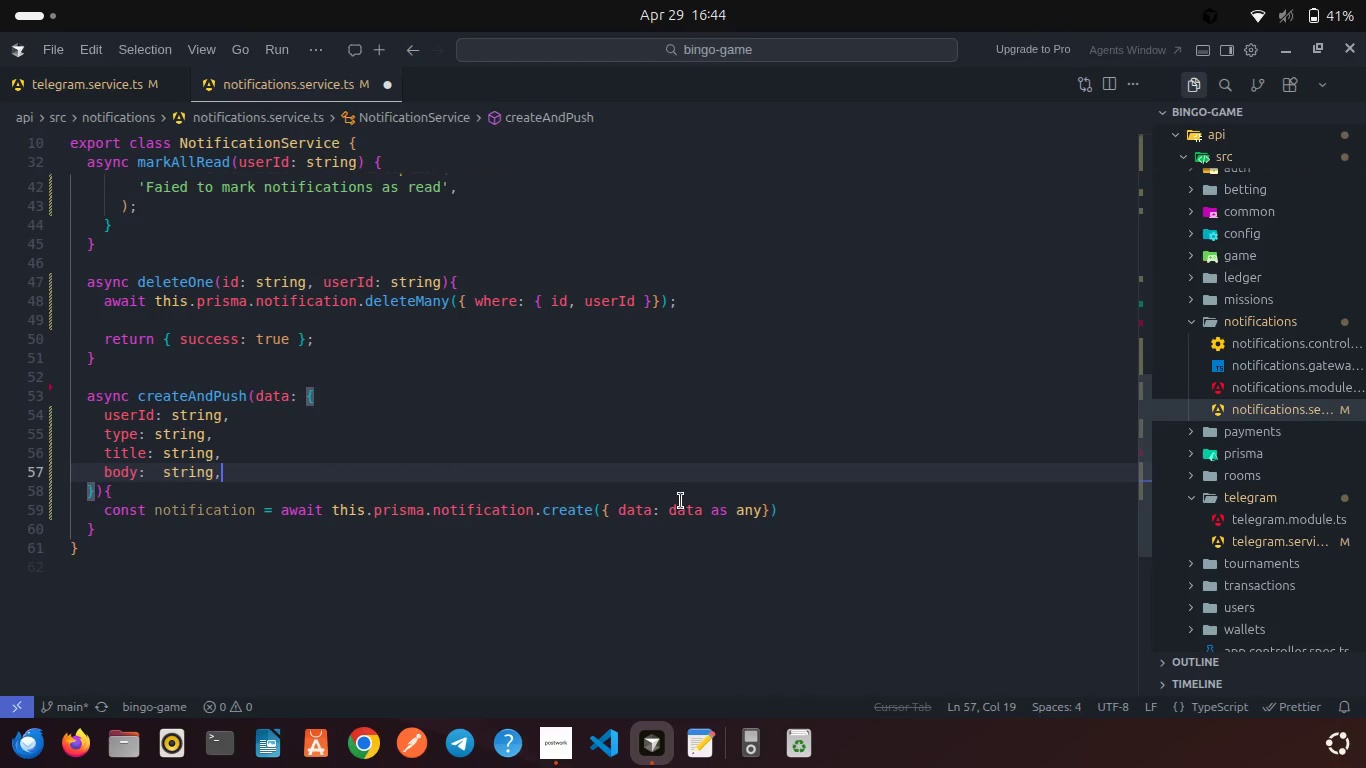 
left_click([794, 515])
 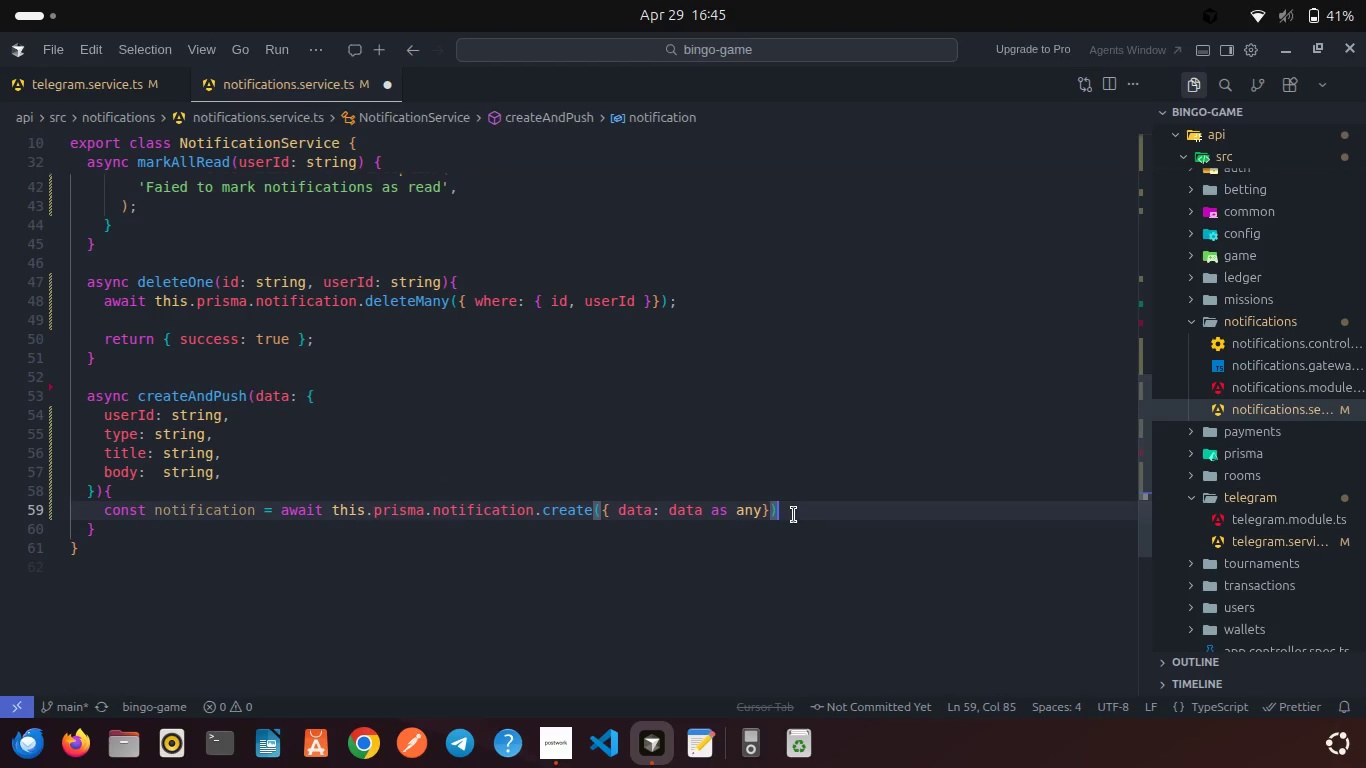 
key(Semicolon)
 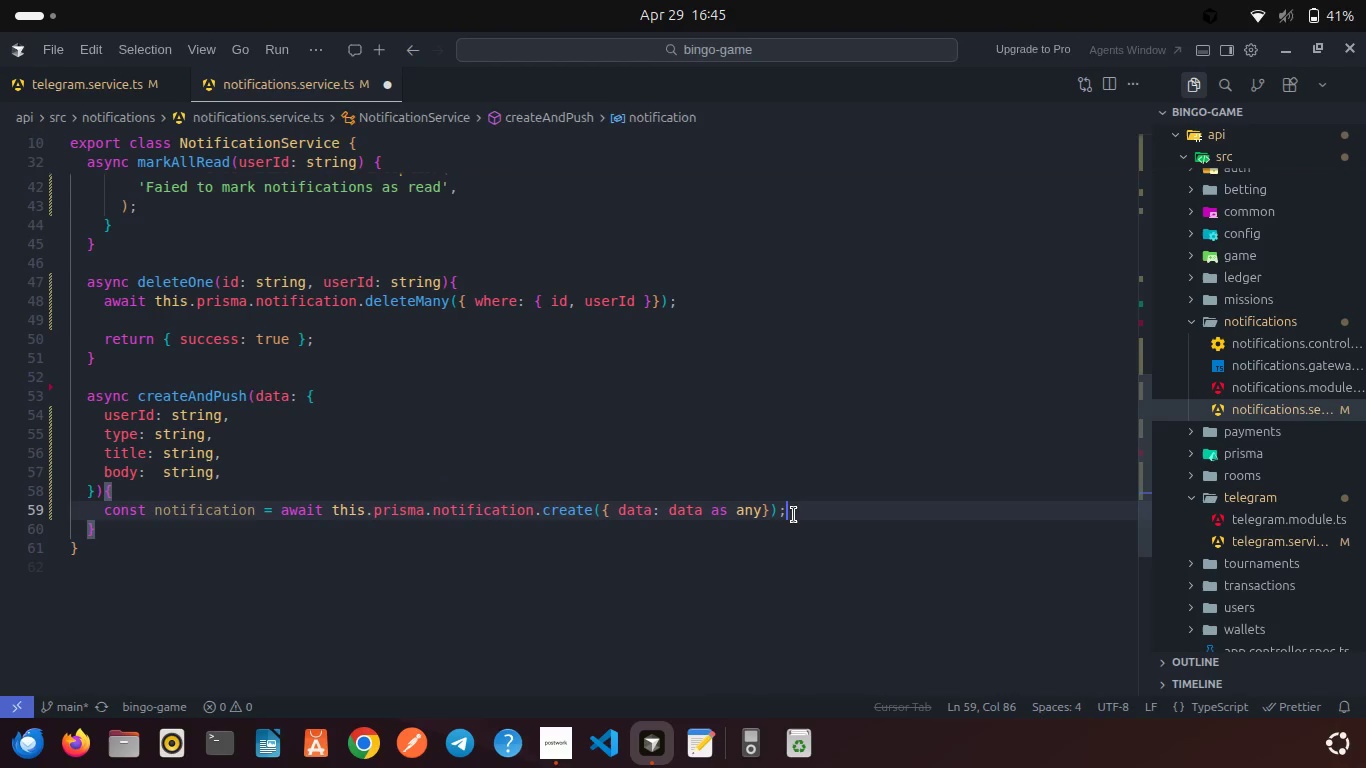 
key(Enter)
 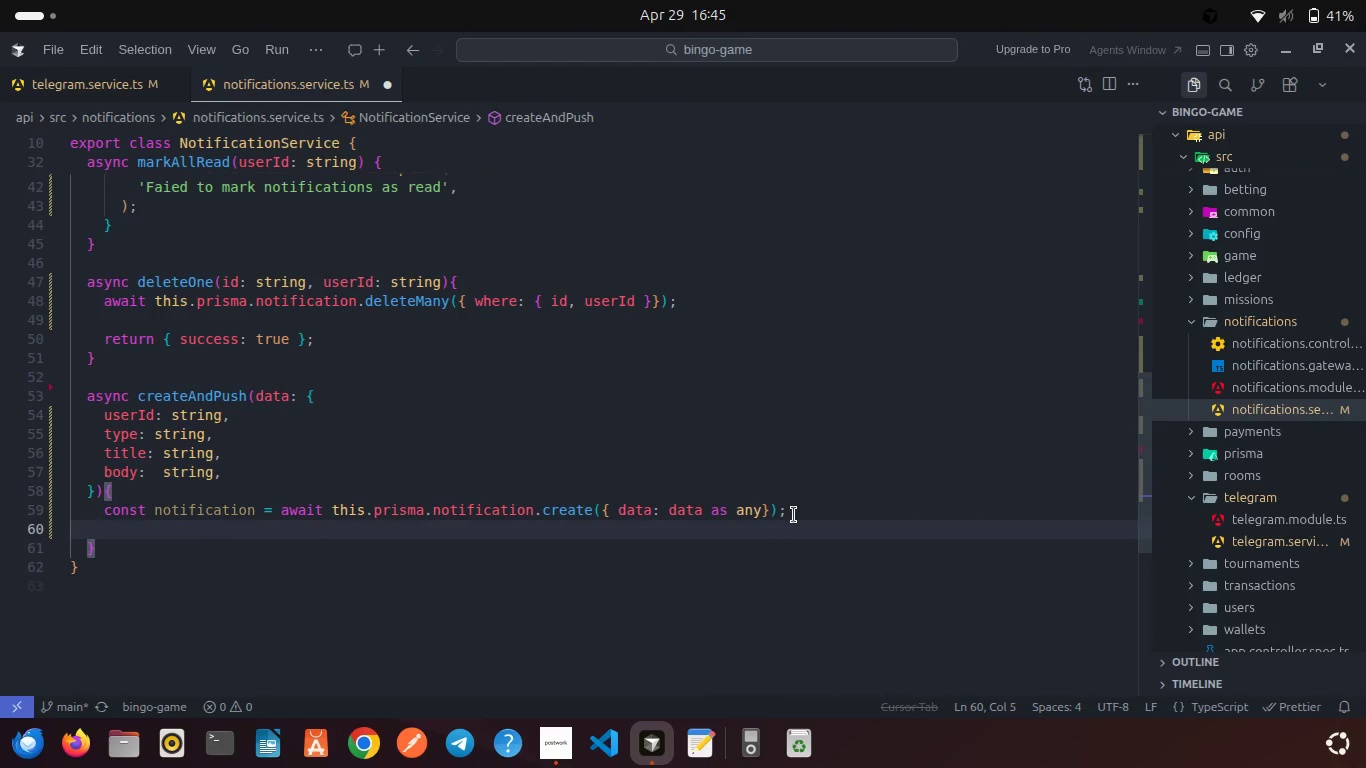 
key(Enter)
 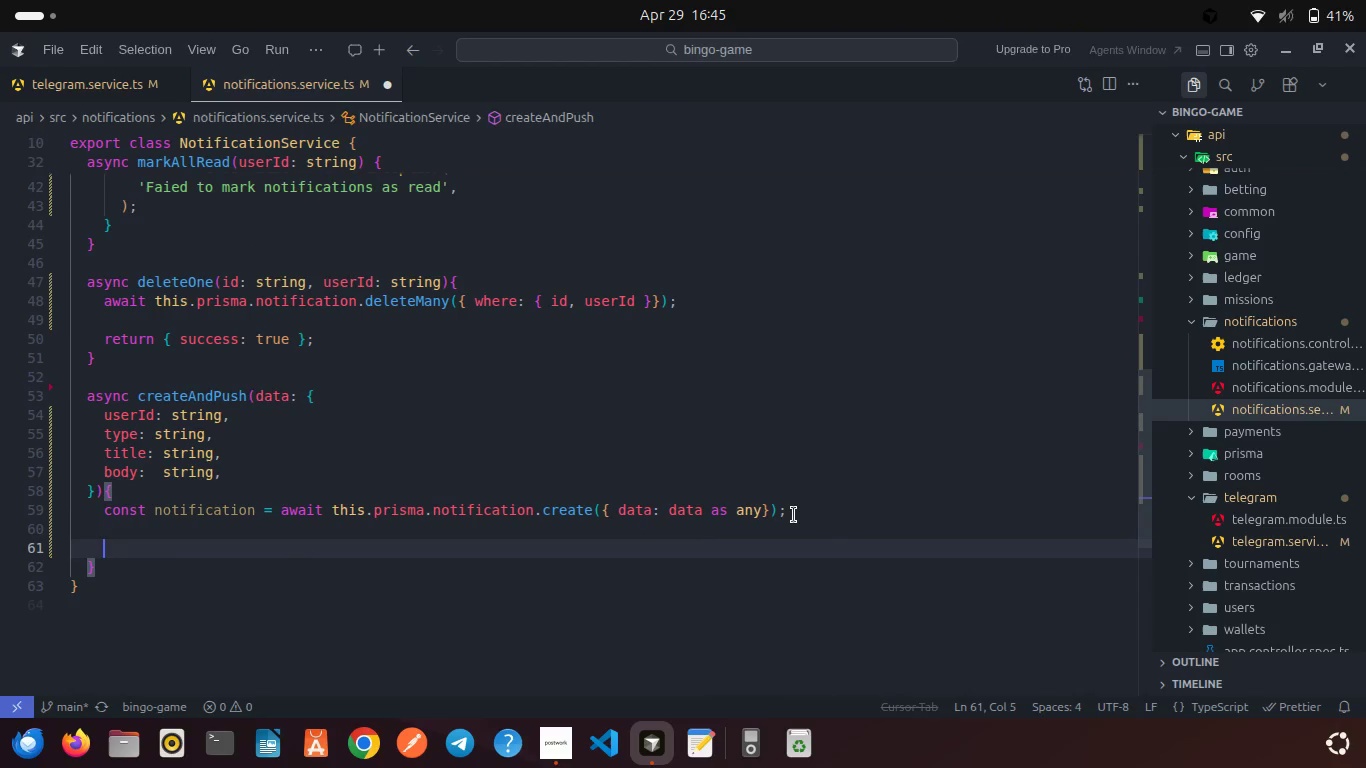 
type(this.ga)
 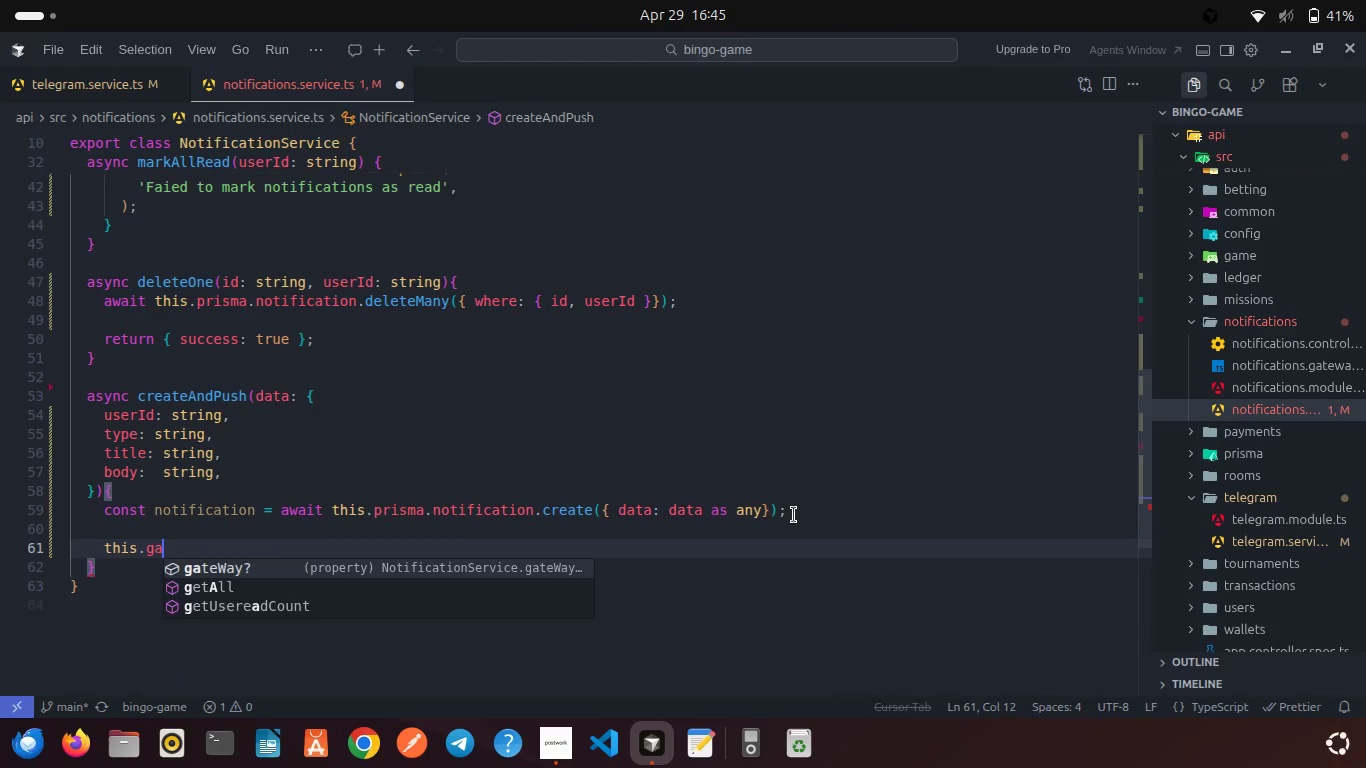 
key(Enter)
 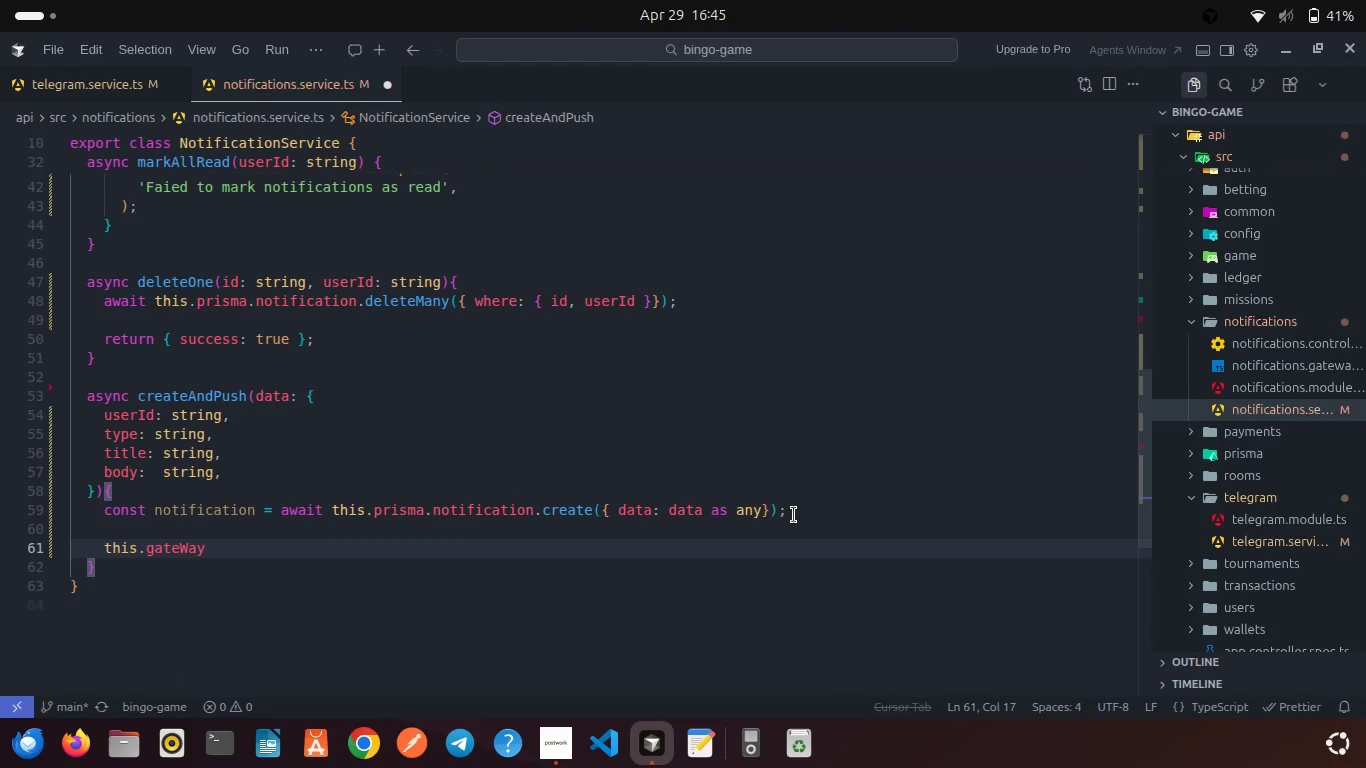 
type(.pus)
 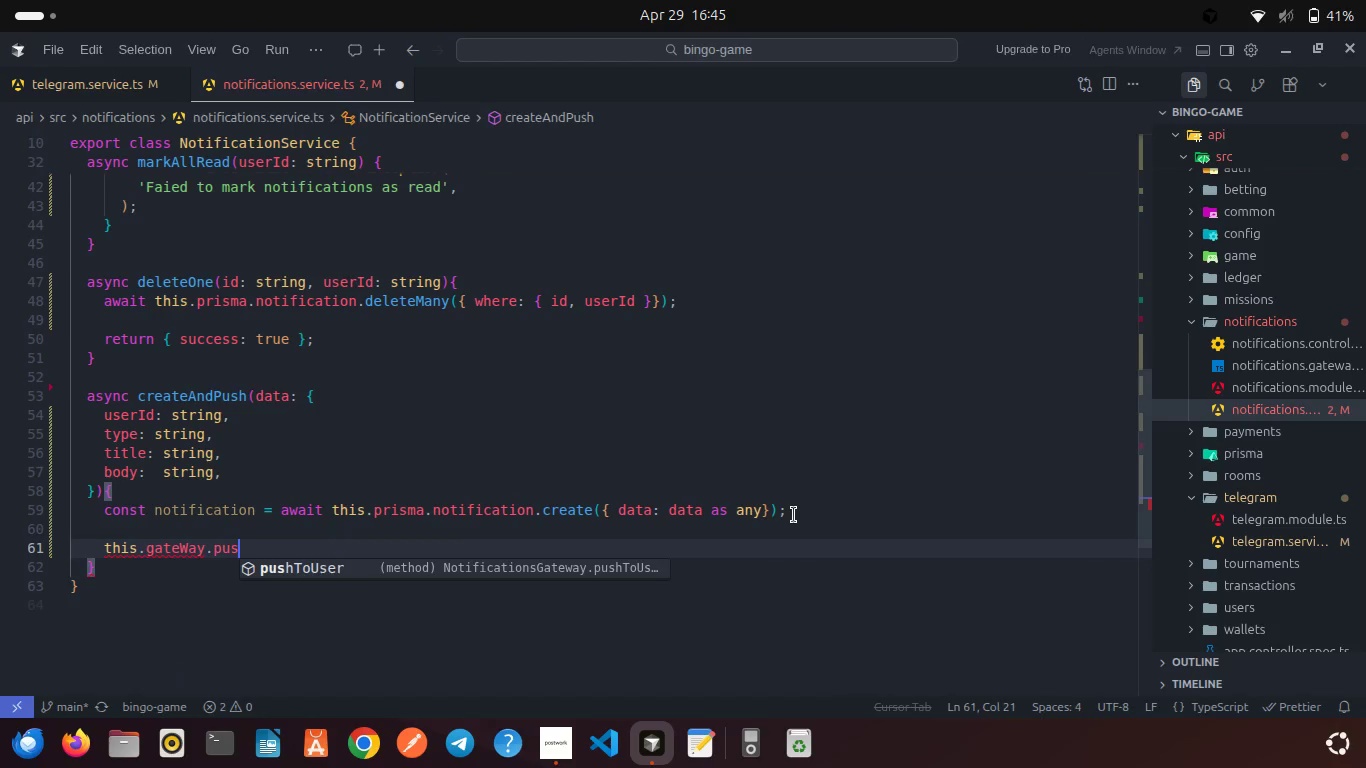 
key(Enter)
 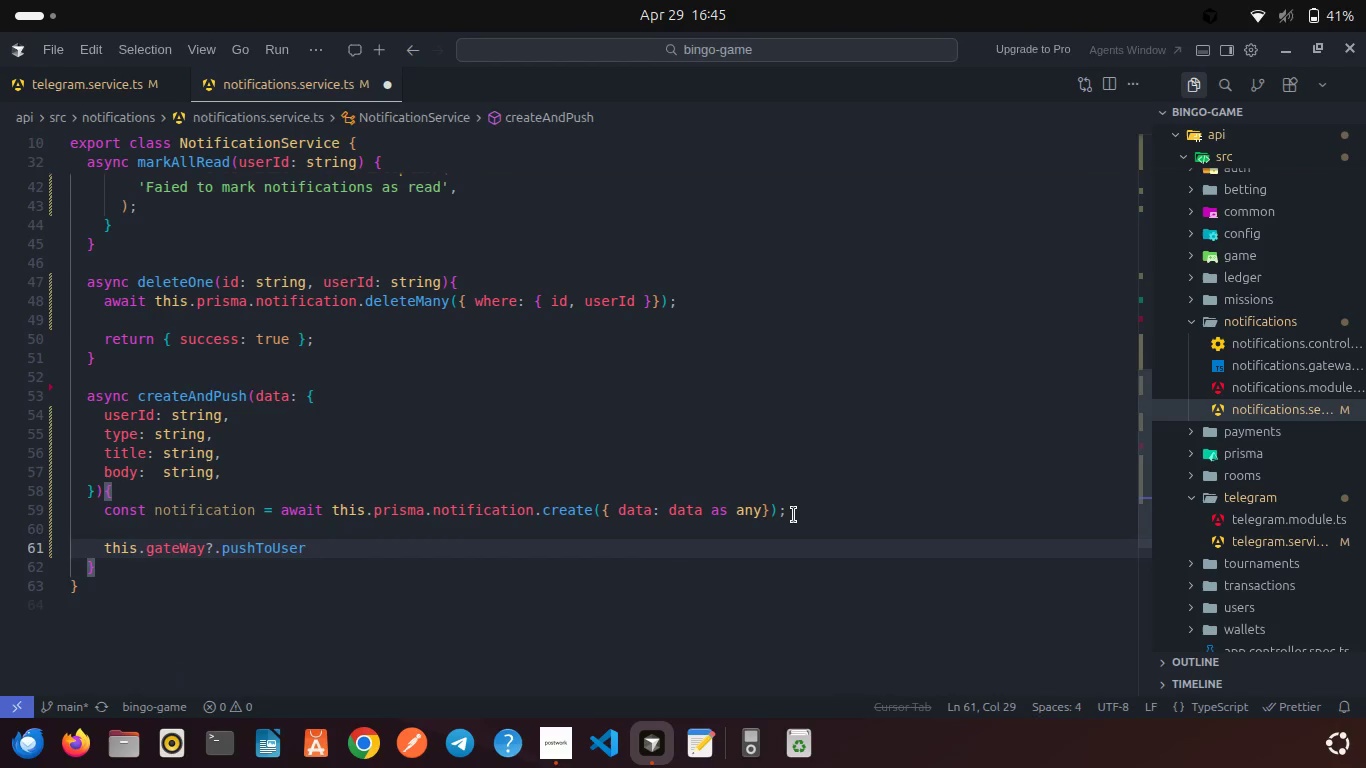 
type((da)
 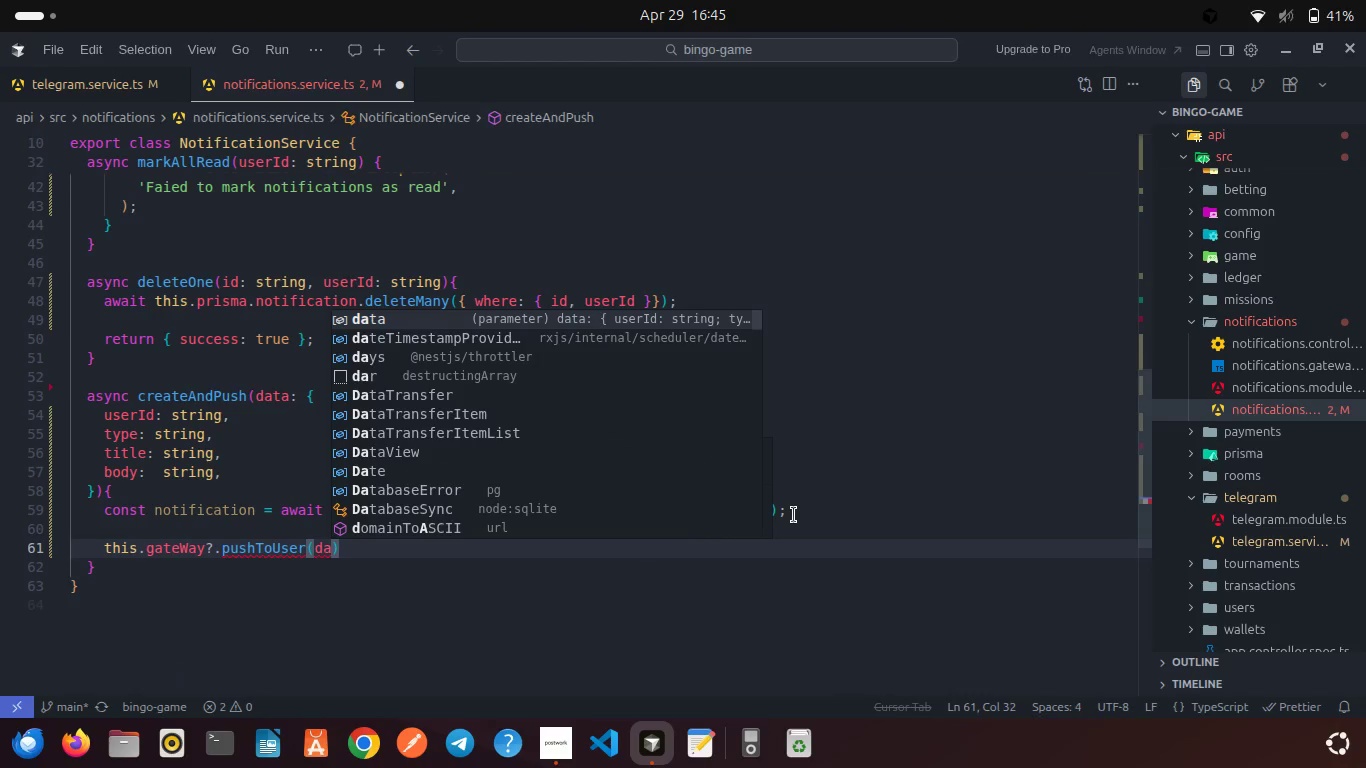 
key(Enter)
 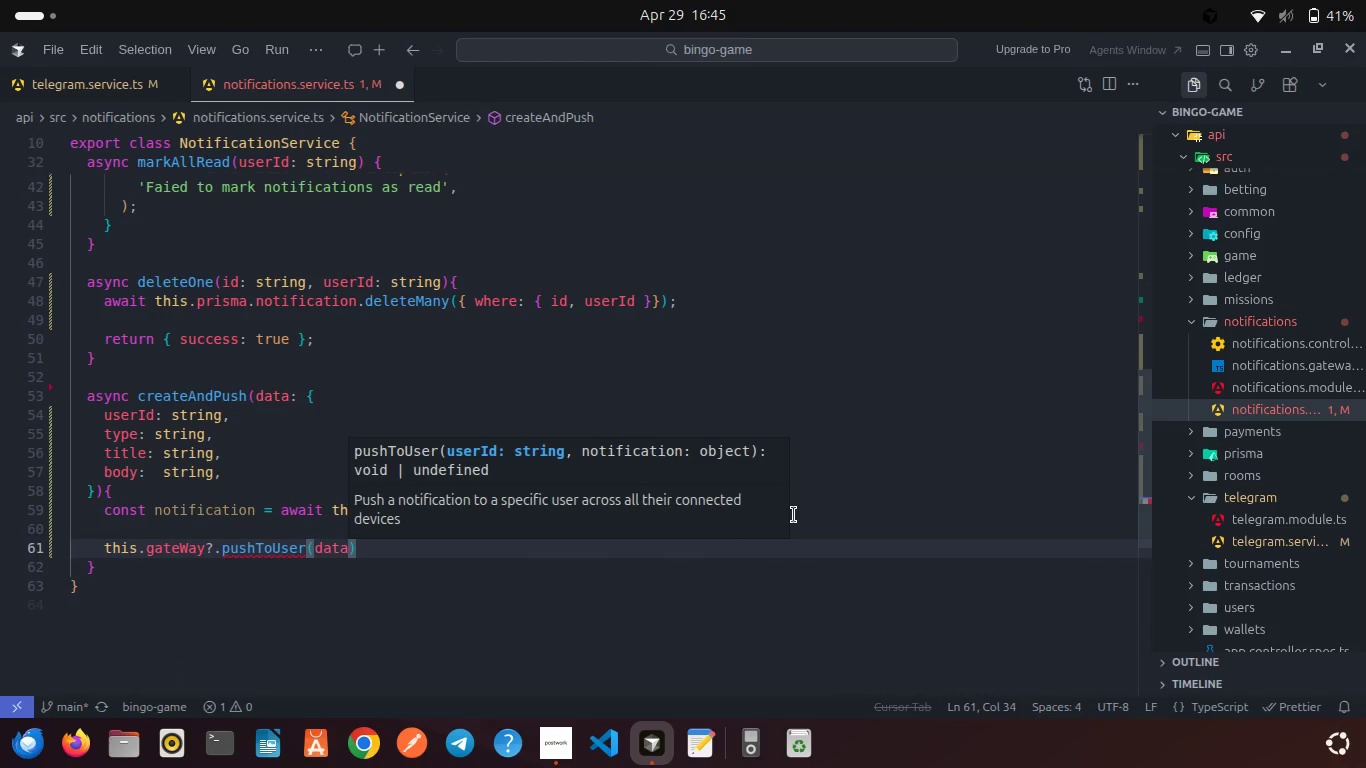 
type(.us)
 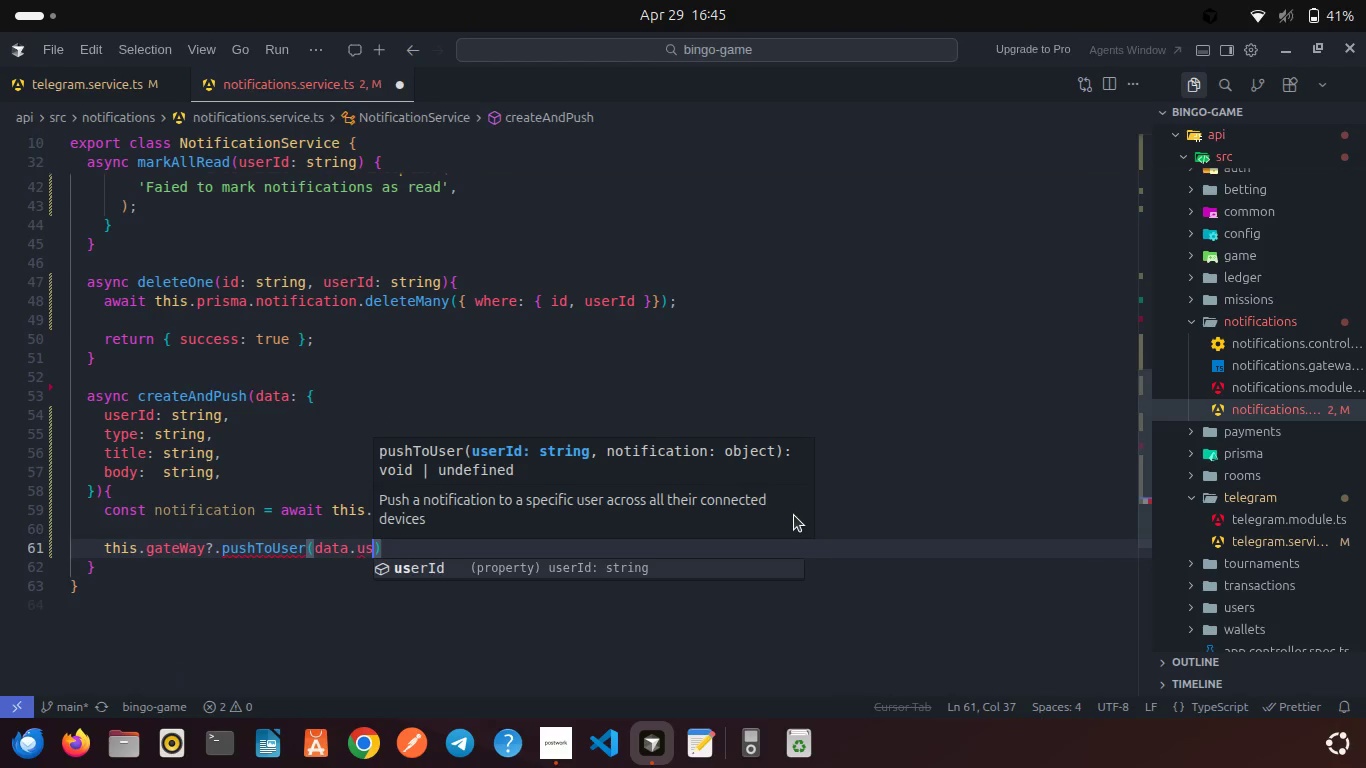 
key(Enter)
 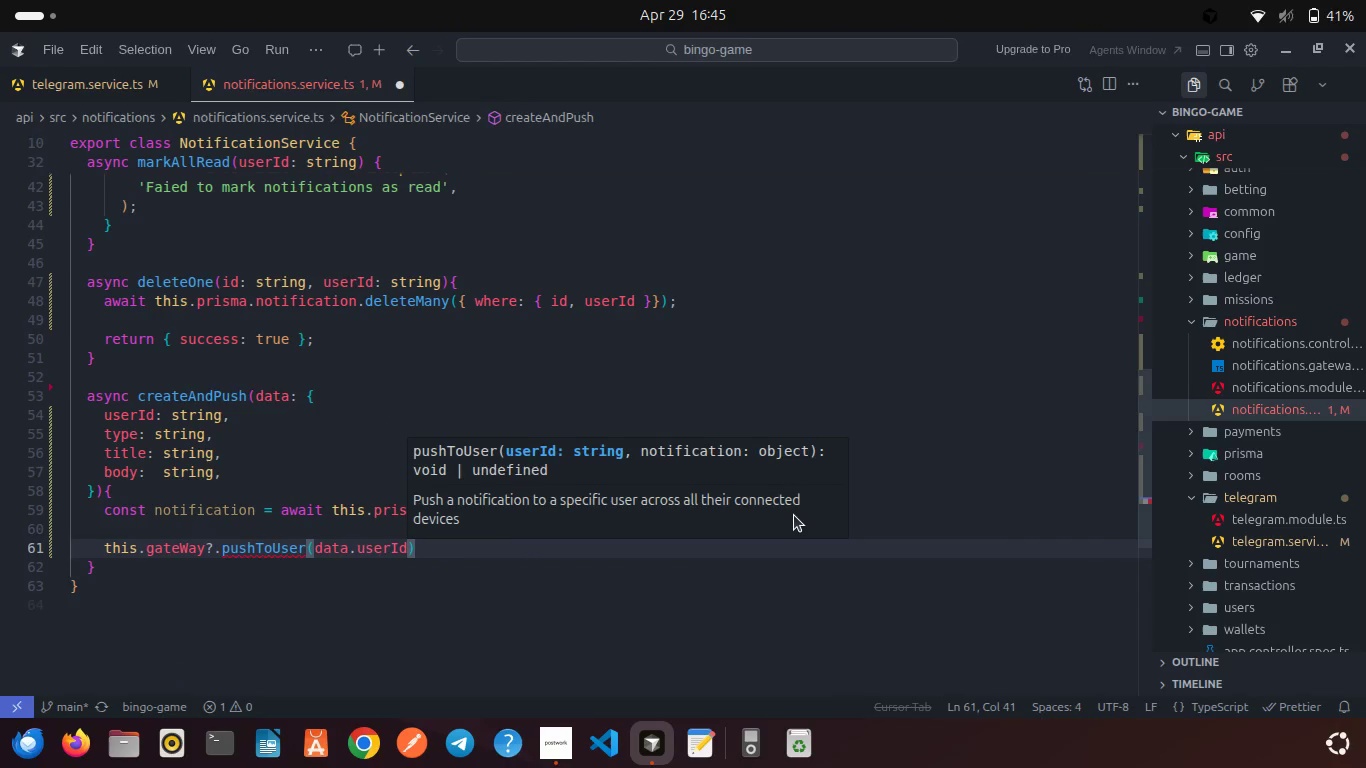 
type(, notf)
key(Backspace)
 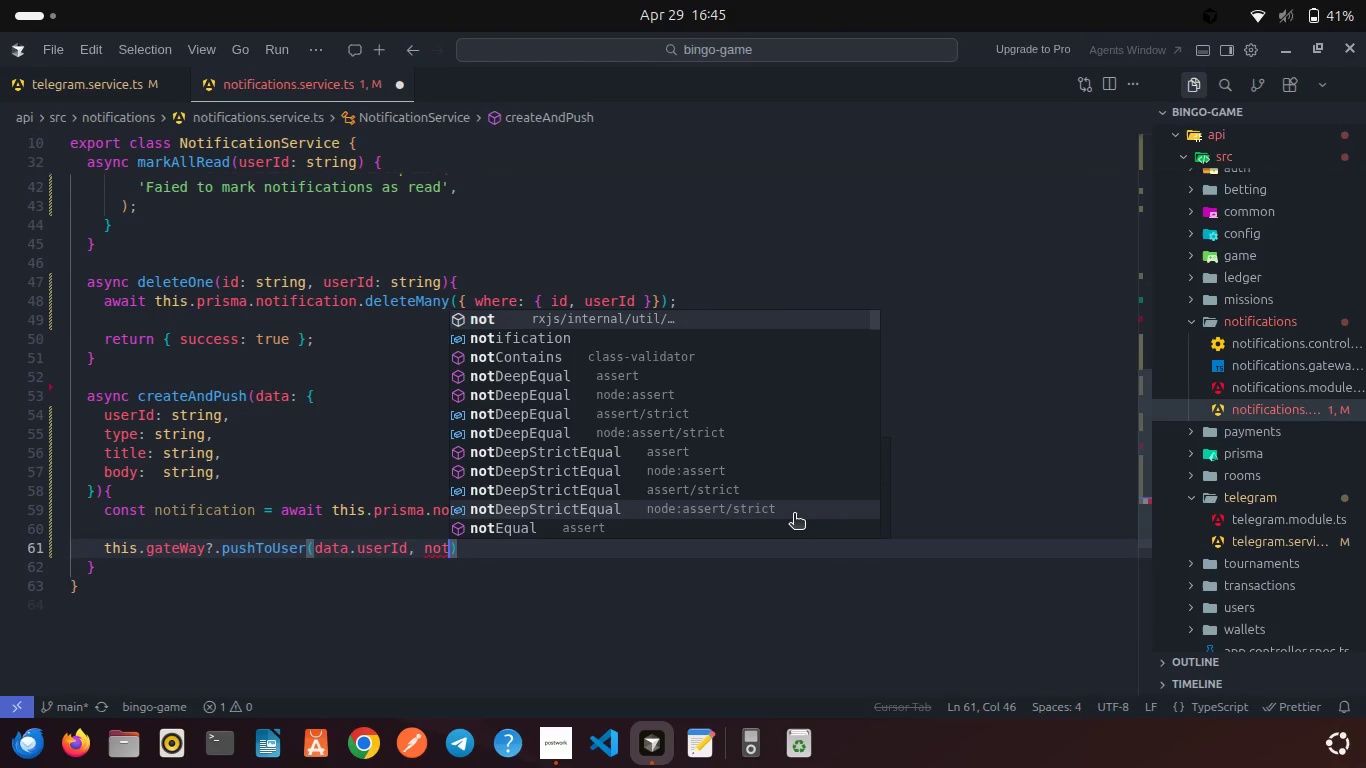 
key(ArrowDown)
 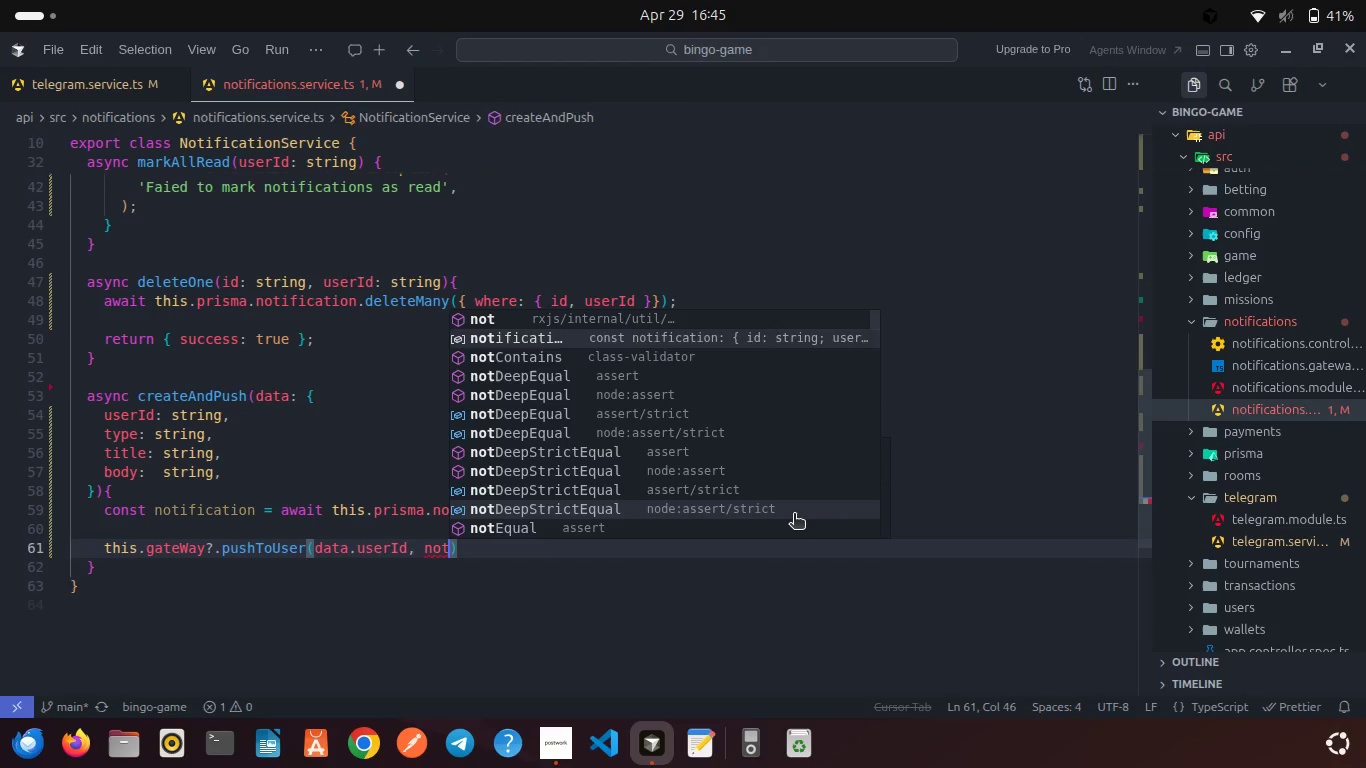 
key(ArrowDown)
 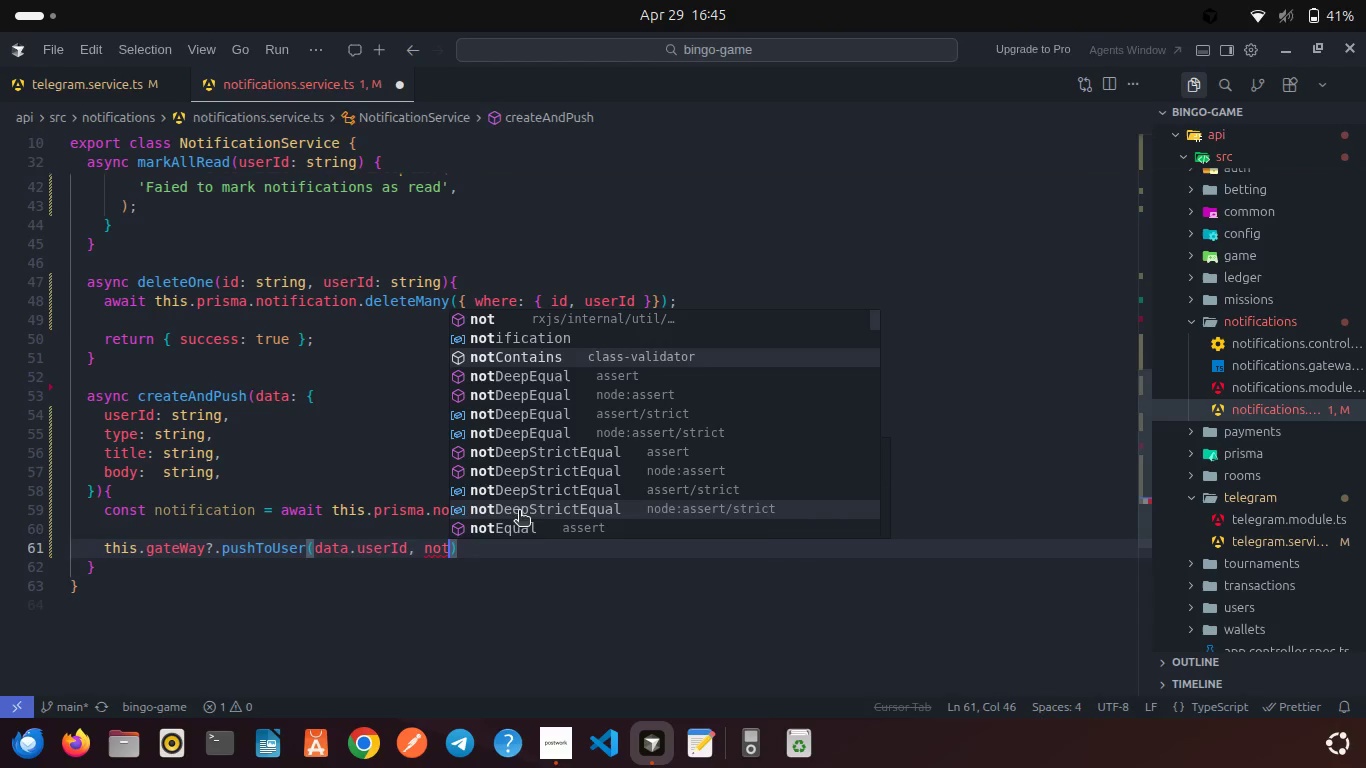 
double_click([214, 509])
 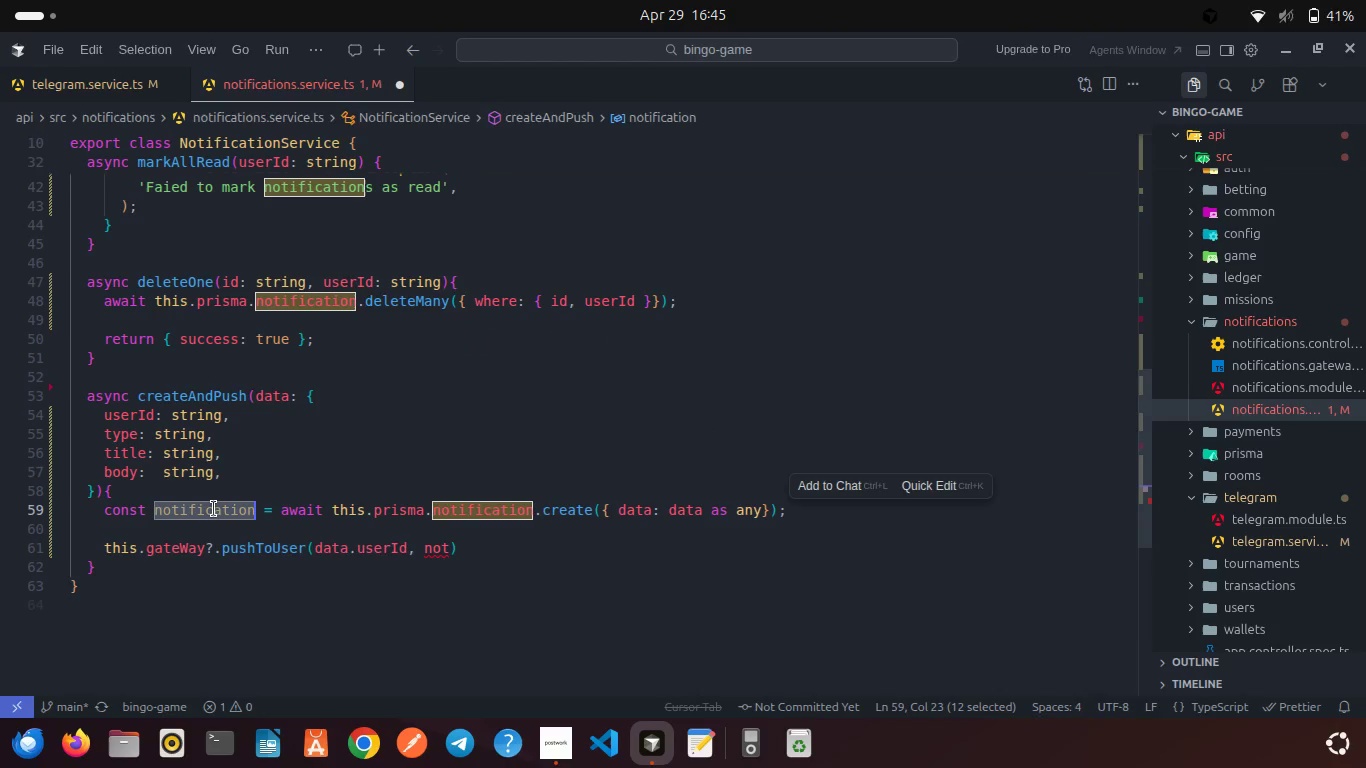 
key(Control+C)
 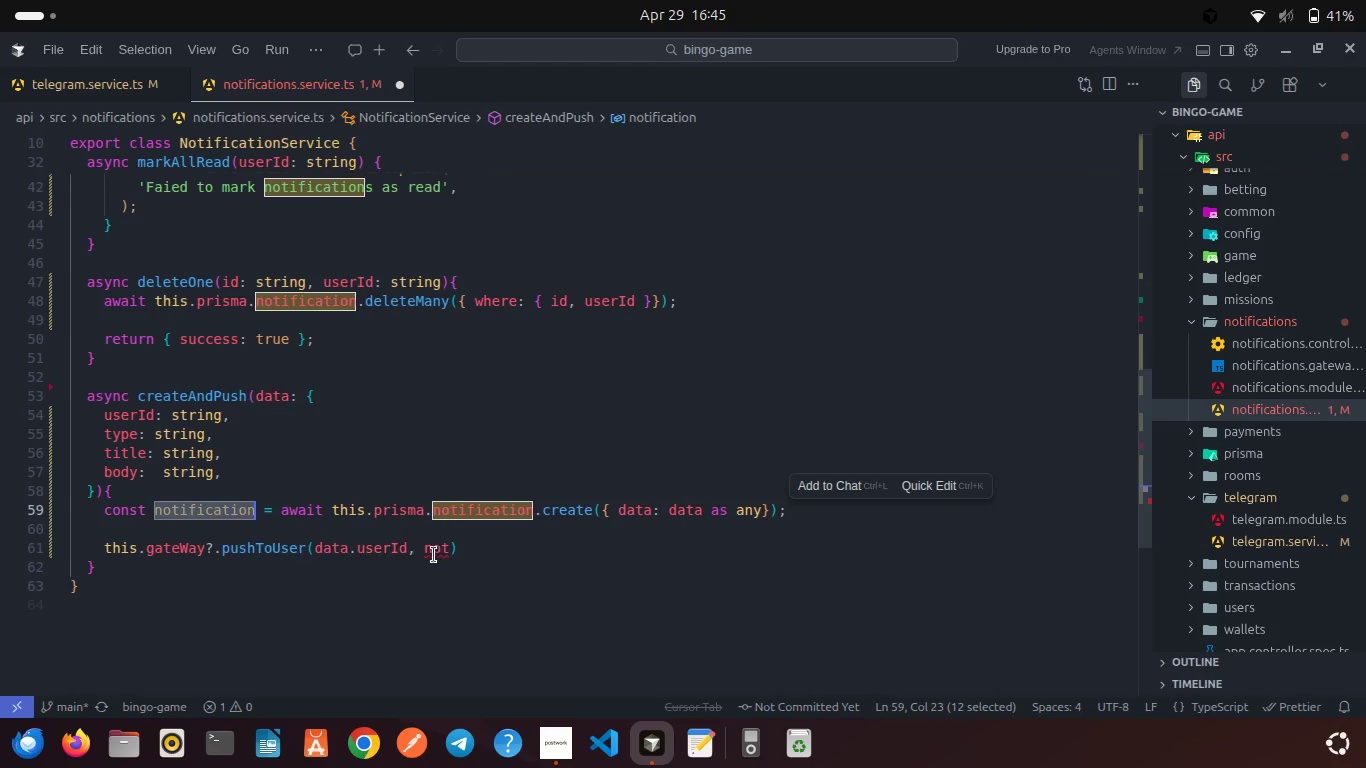 
left_click([433, 551])
 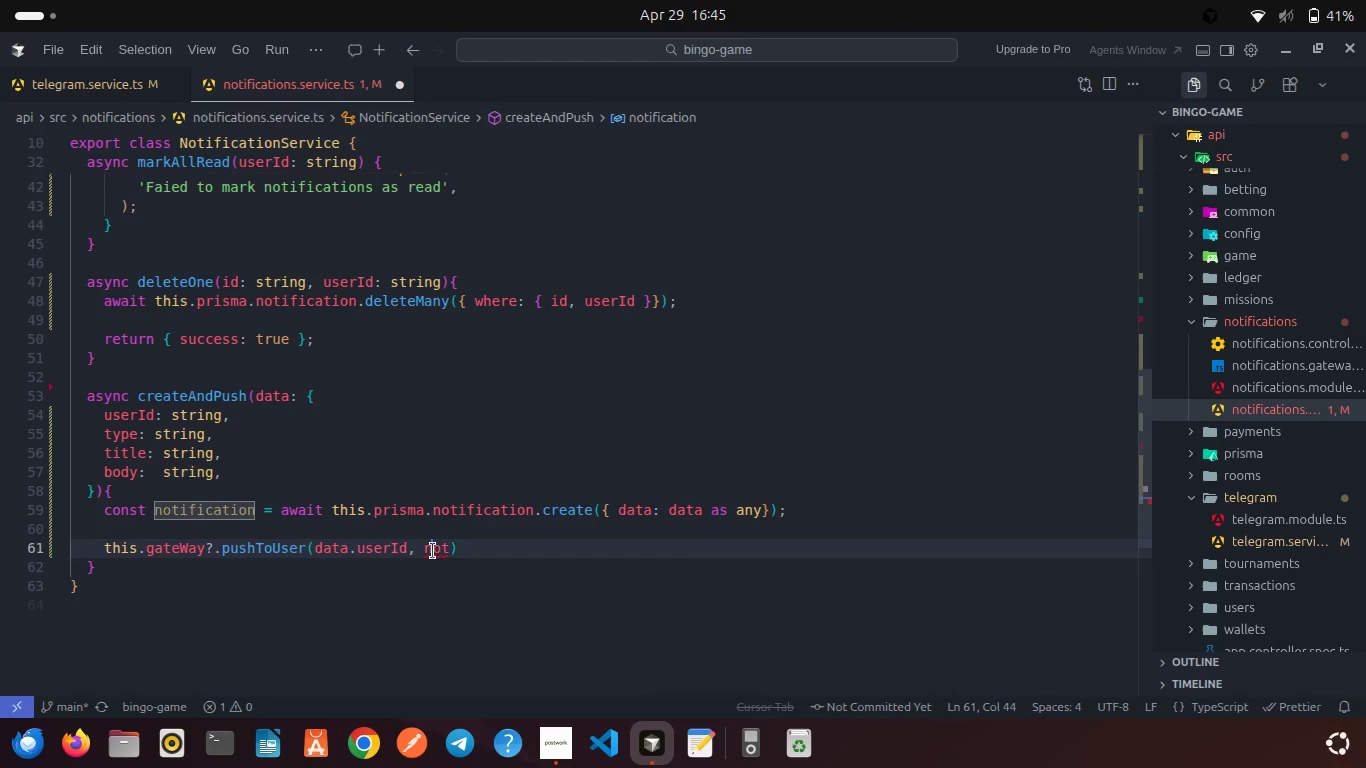 
double_click([433, 551])
 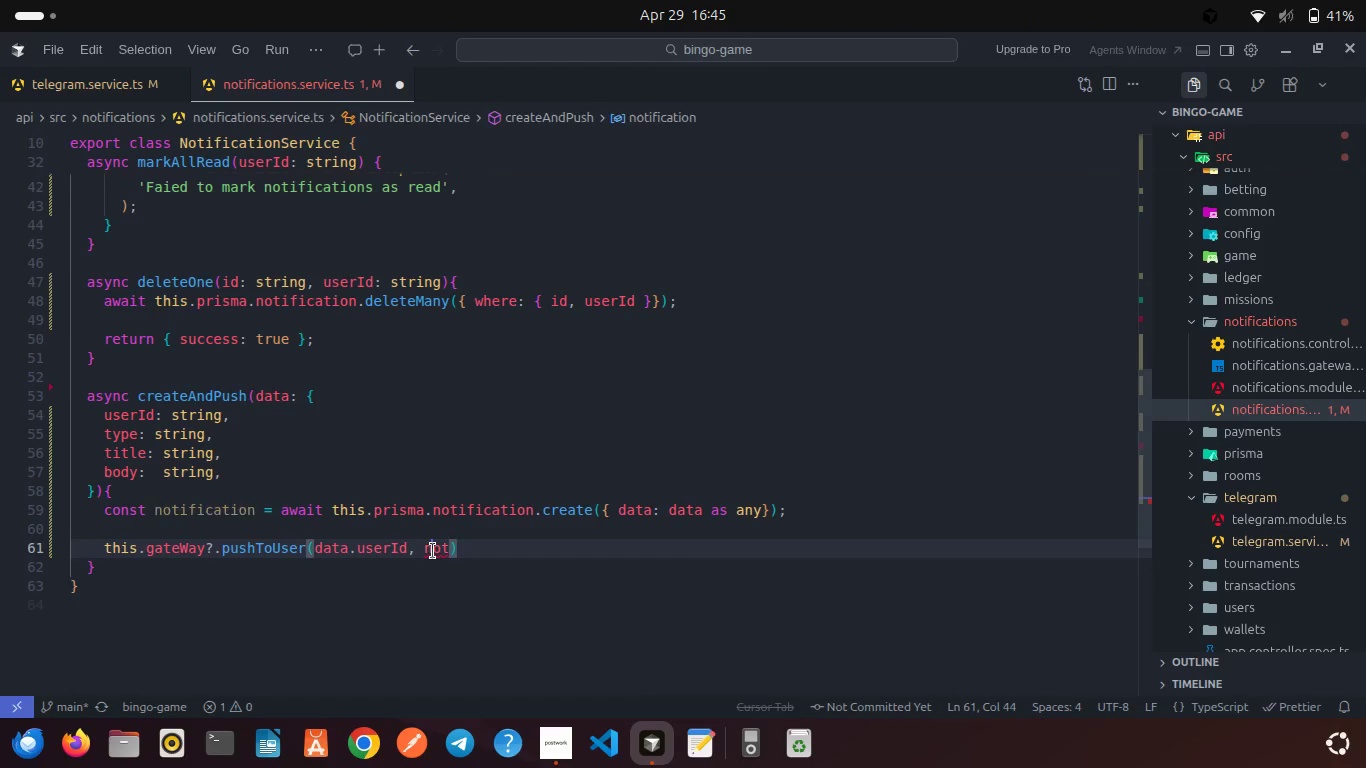 
key(Control+V)
 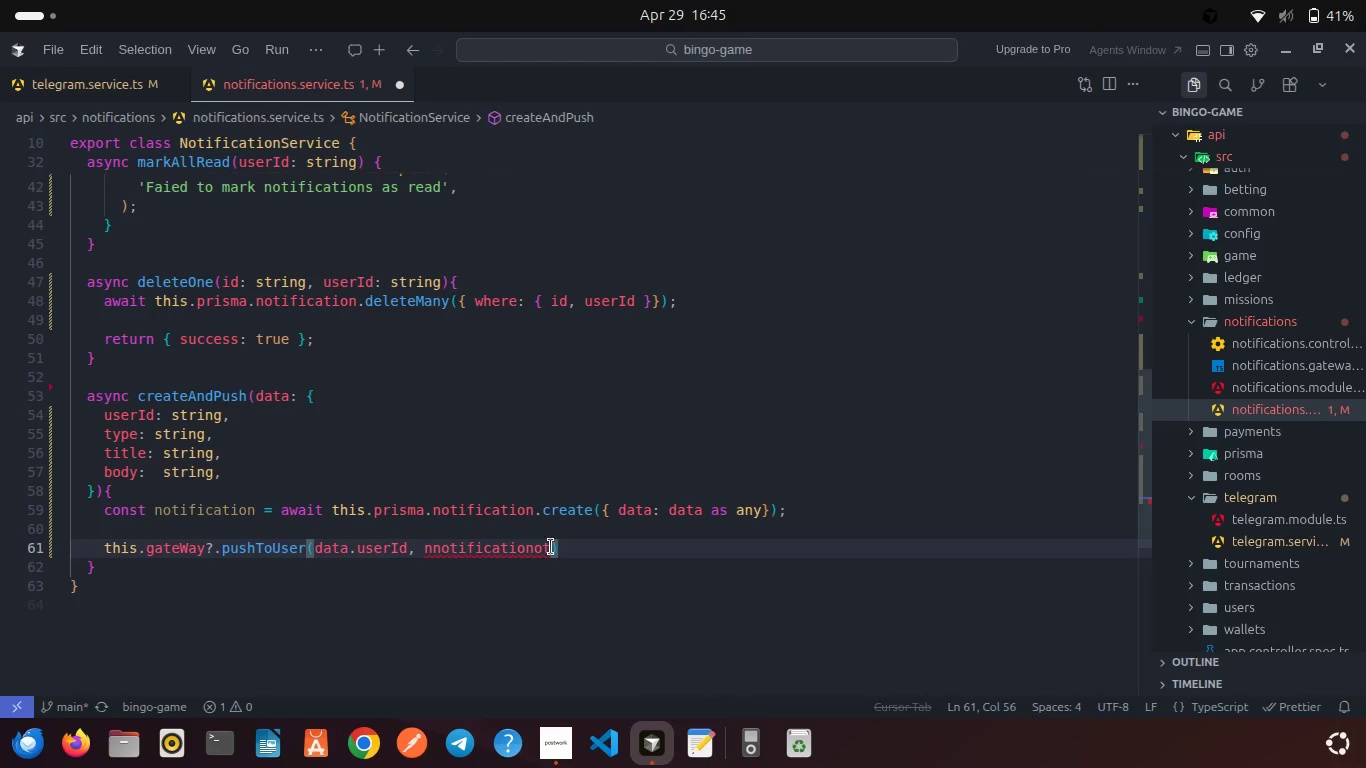 
left_click([580, 554])
 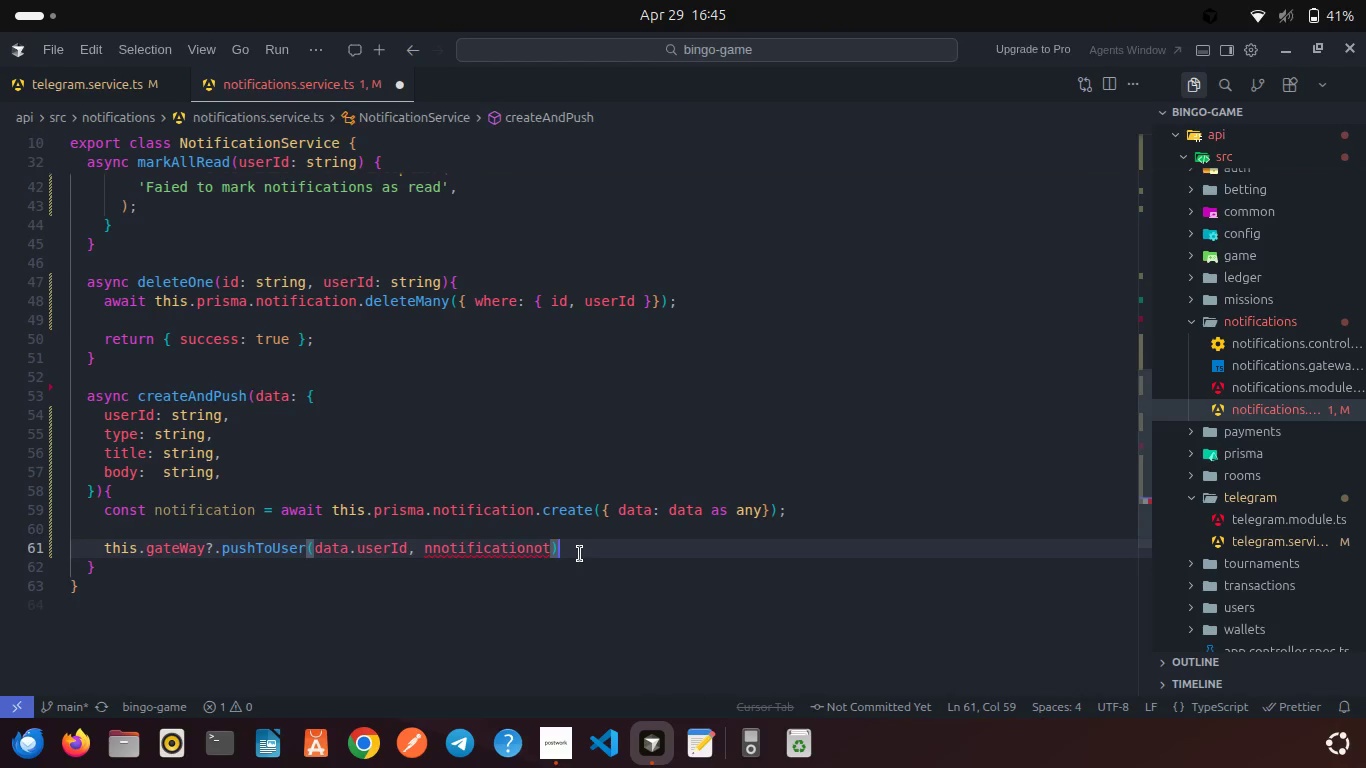 
wait(11.03)
 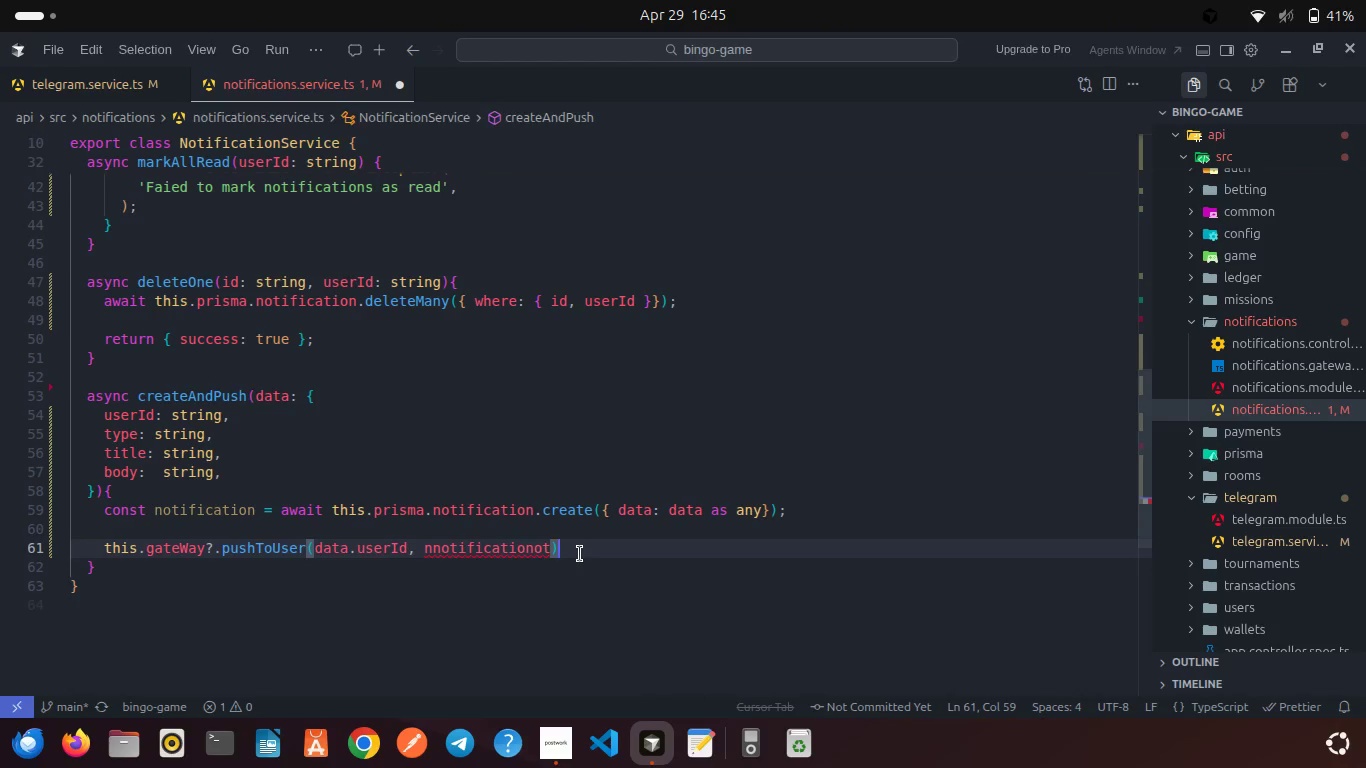 
key(Enter)
 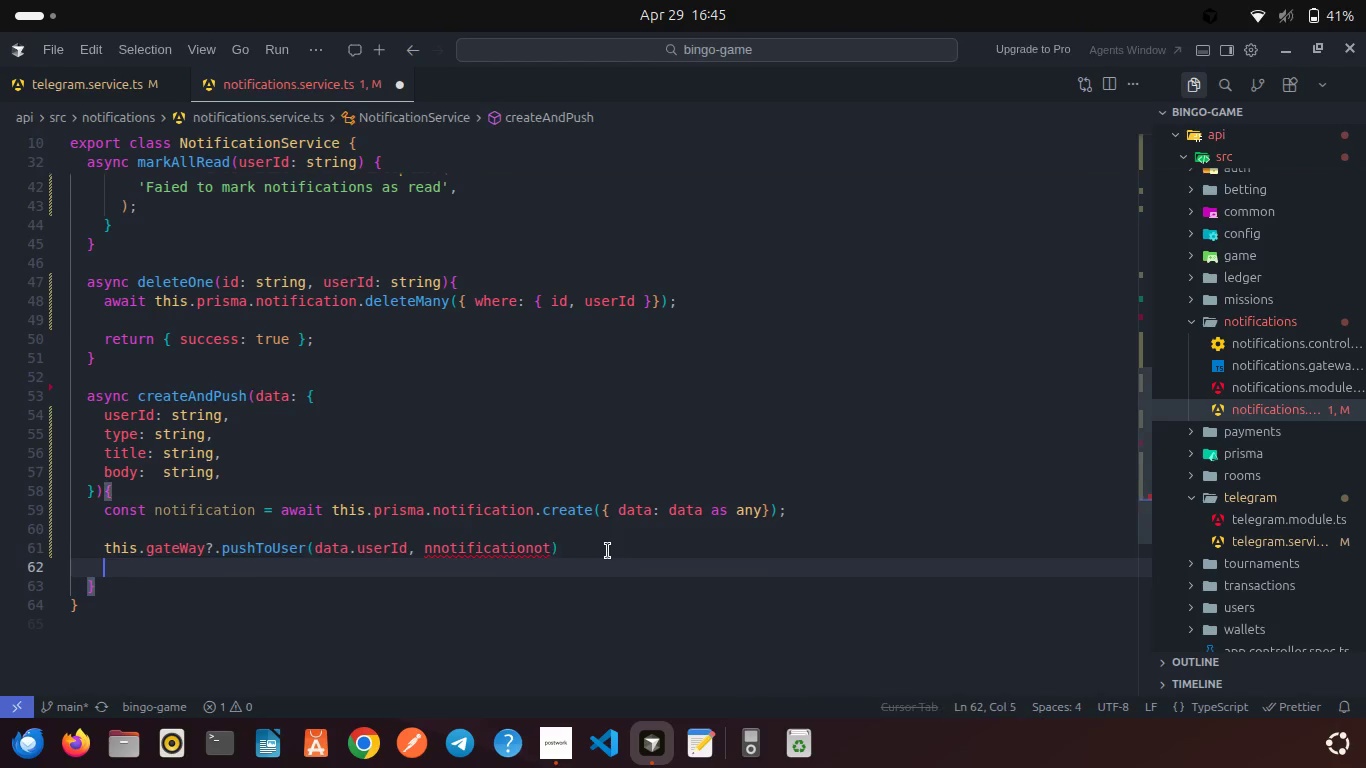 
key(Enter)
 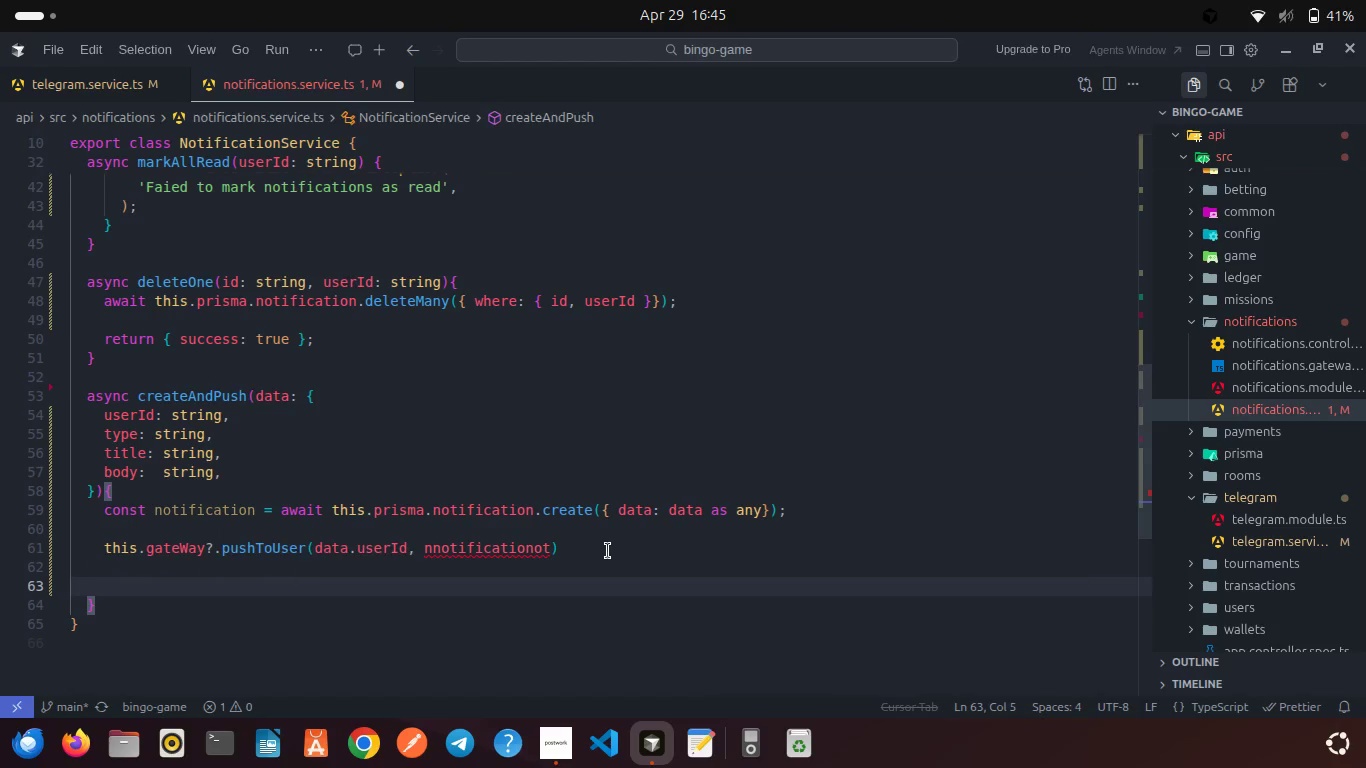 
type(ret)
 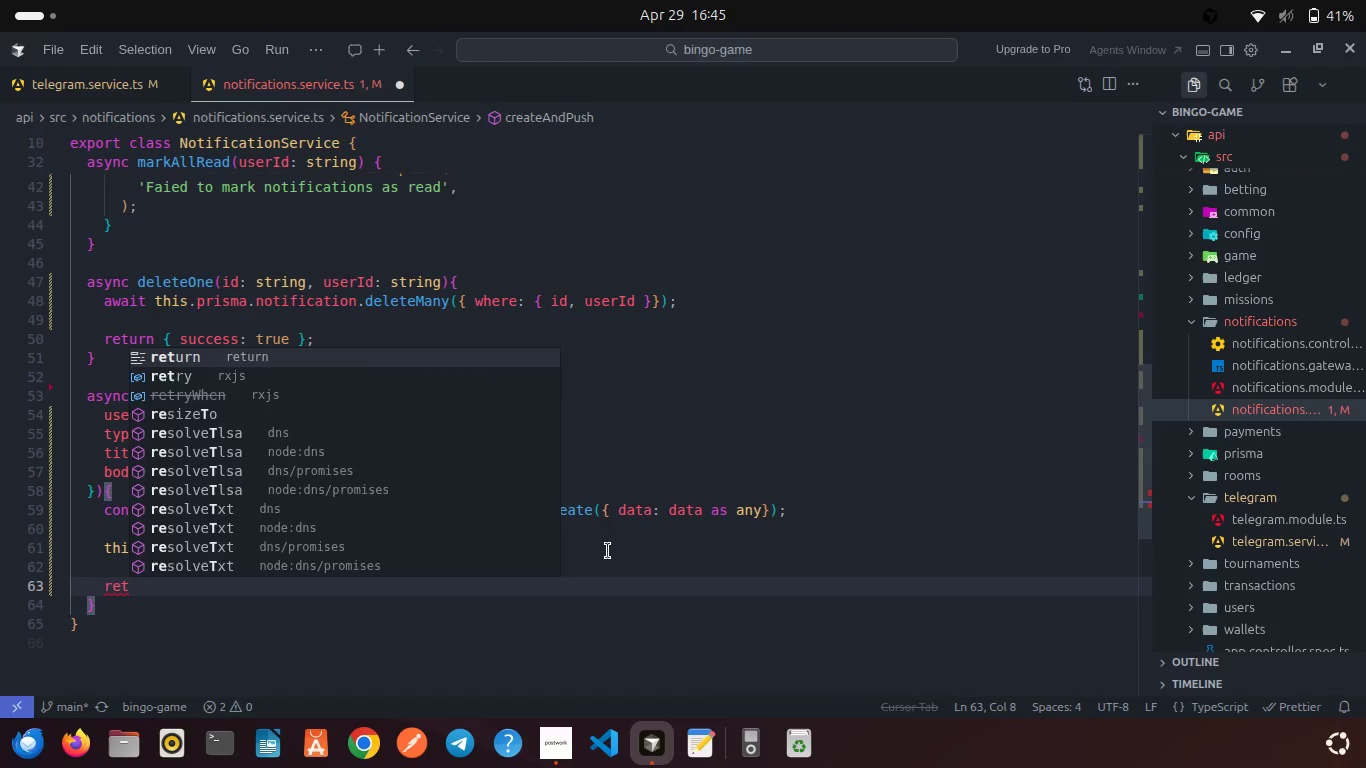 
key(Enter)
 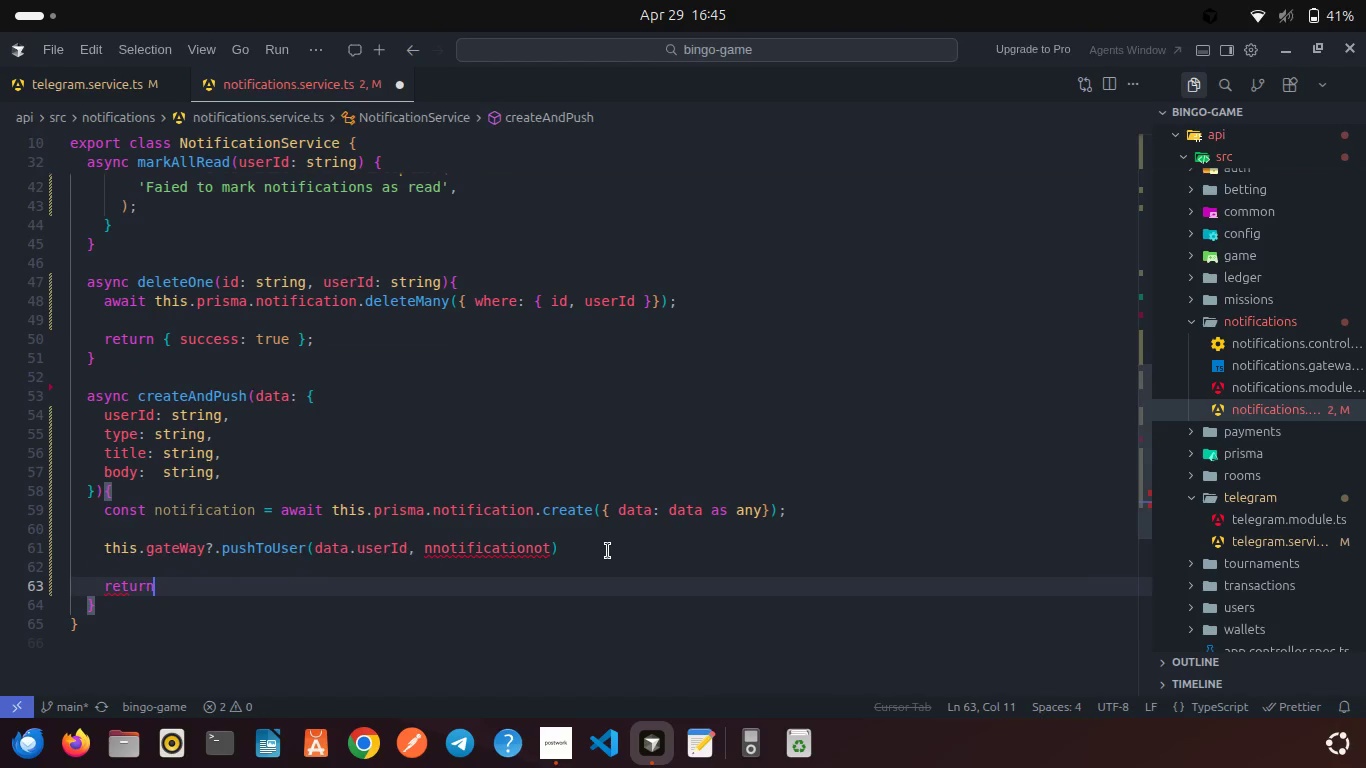 
type( not)
 